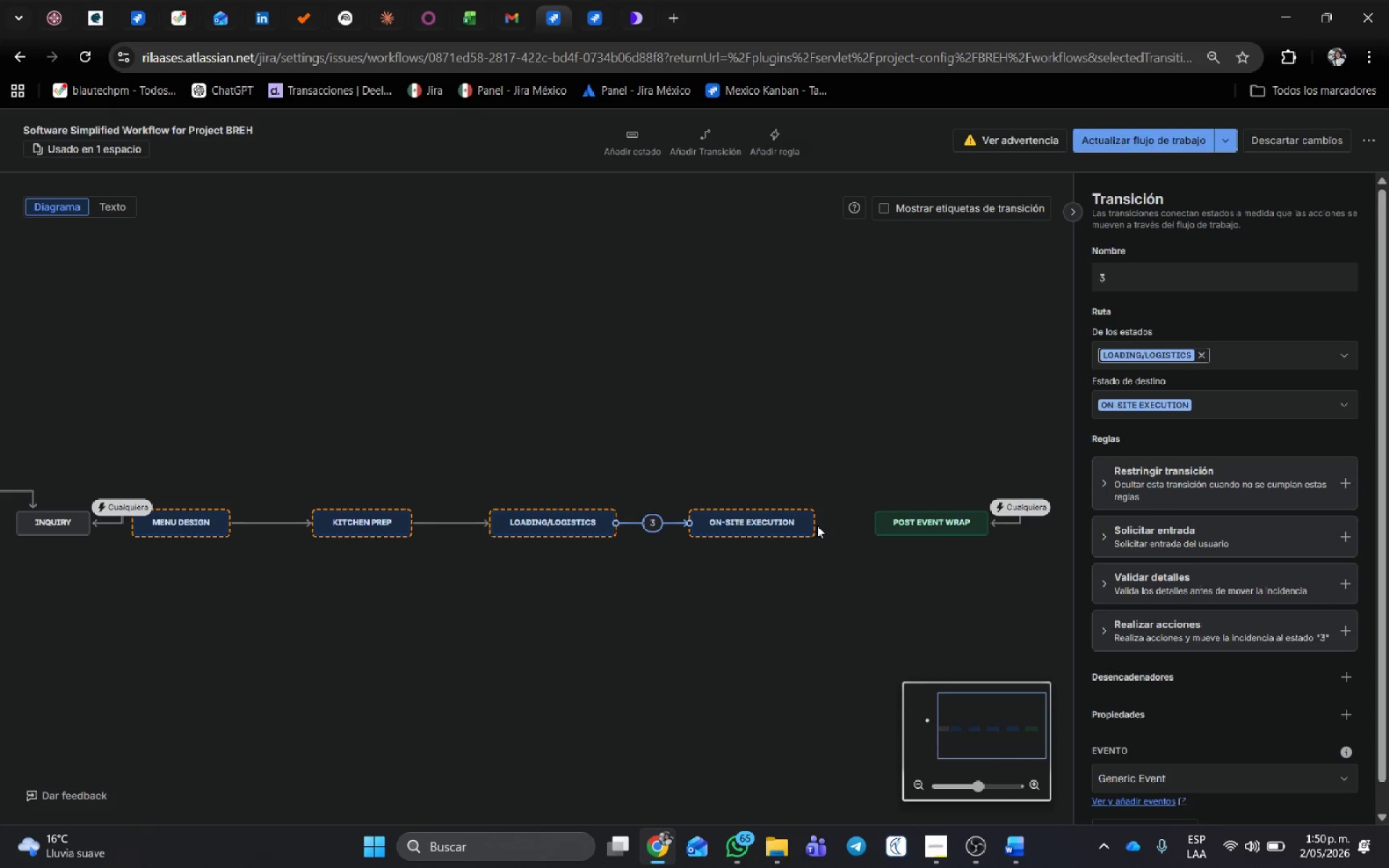 
left_click([740, 621])
 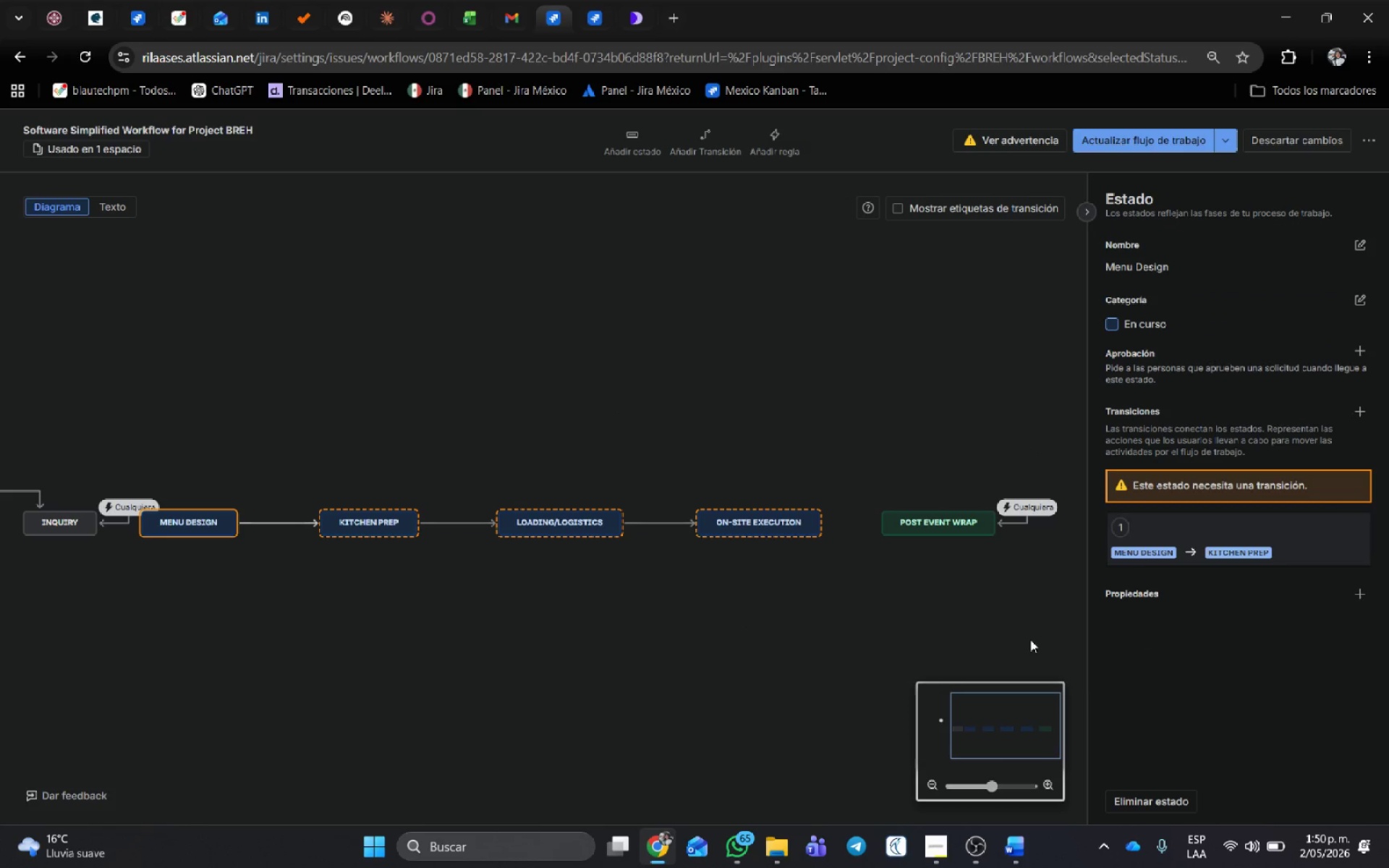 
wait(5.22)
 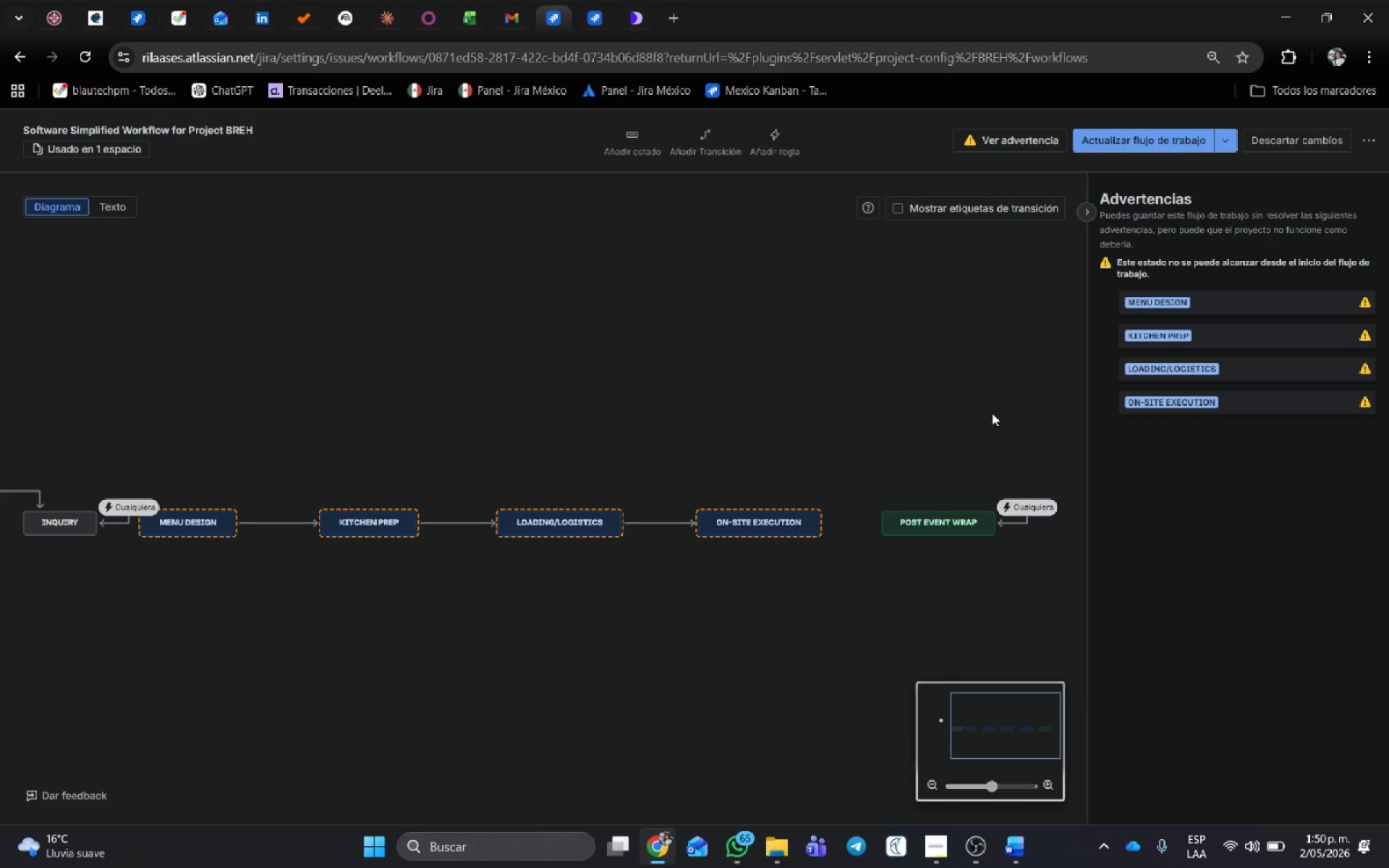 
left_click([190, 604])
 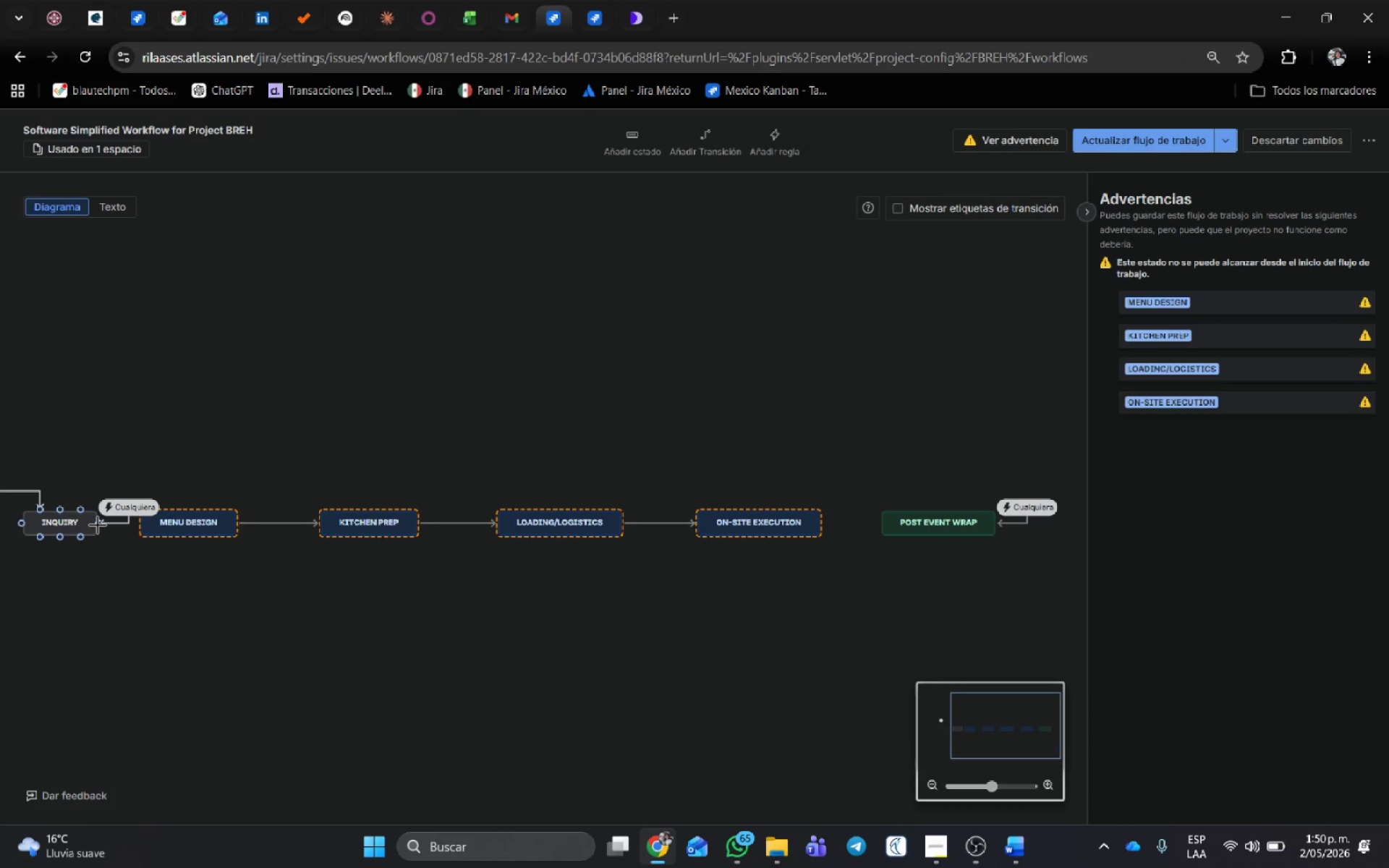 
left_click_drag(start_coordinate=[98, 524], to_coordinate=[140, 523])
 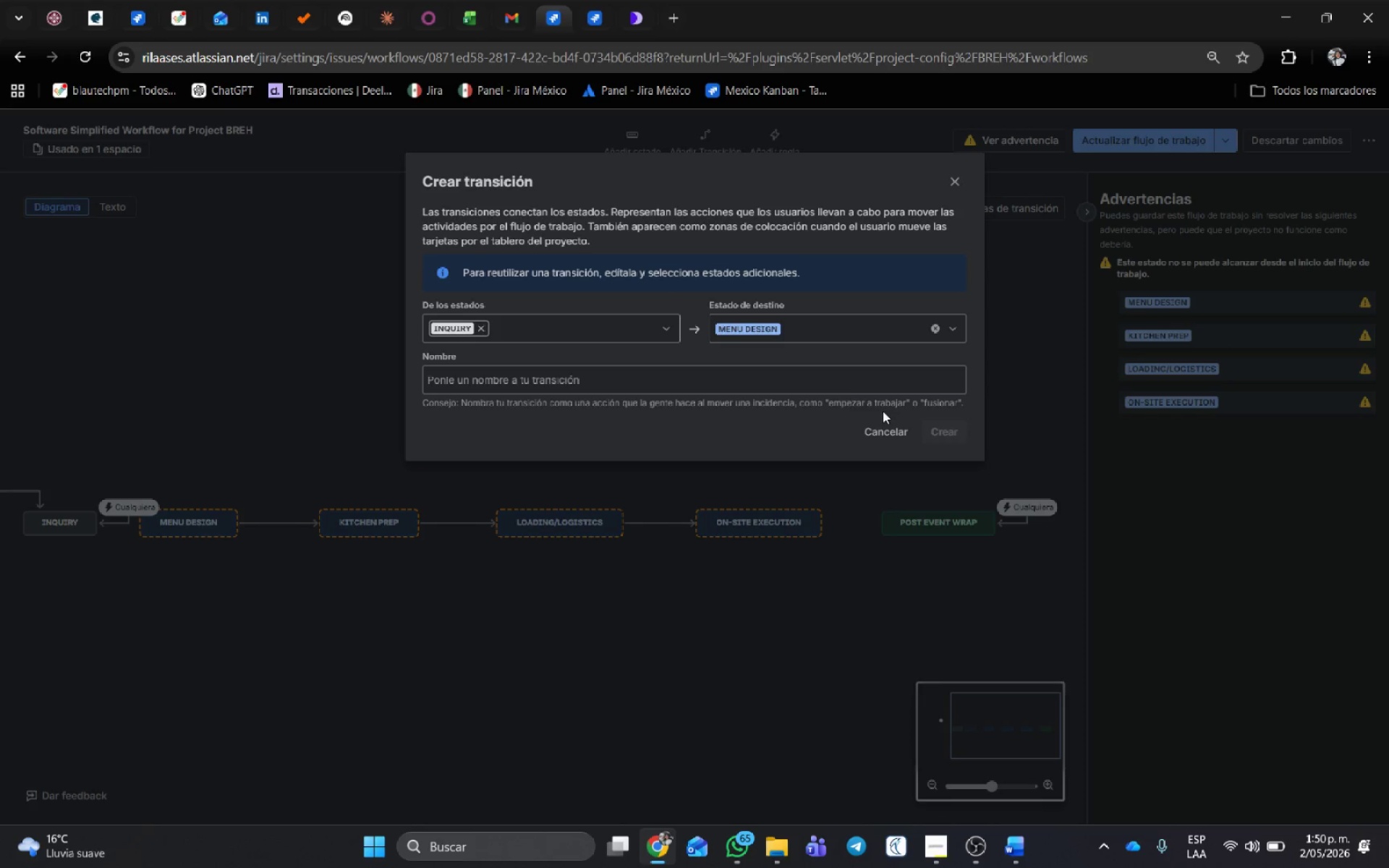 
left_click([800, 378])
 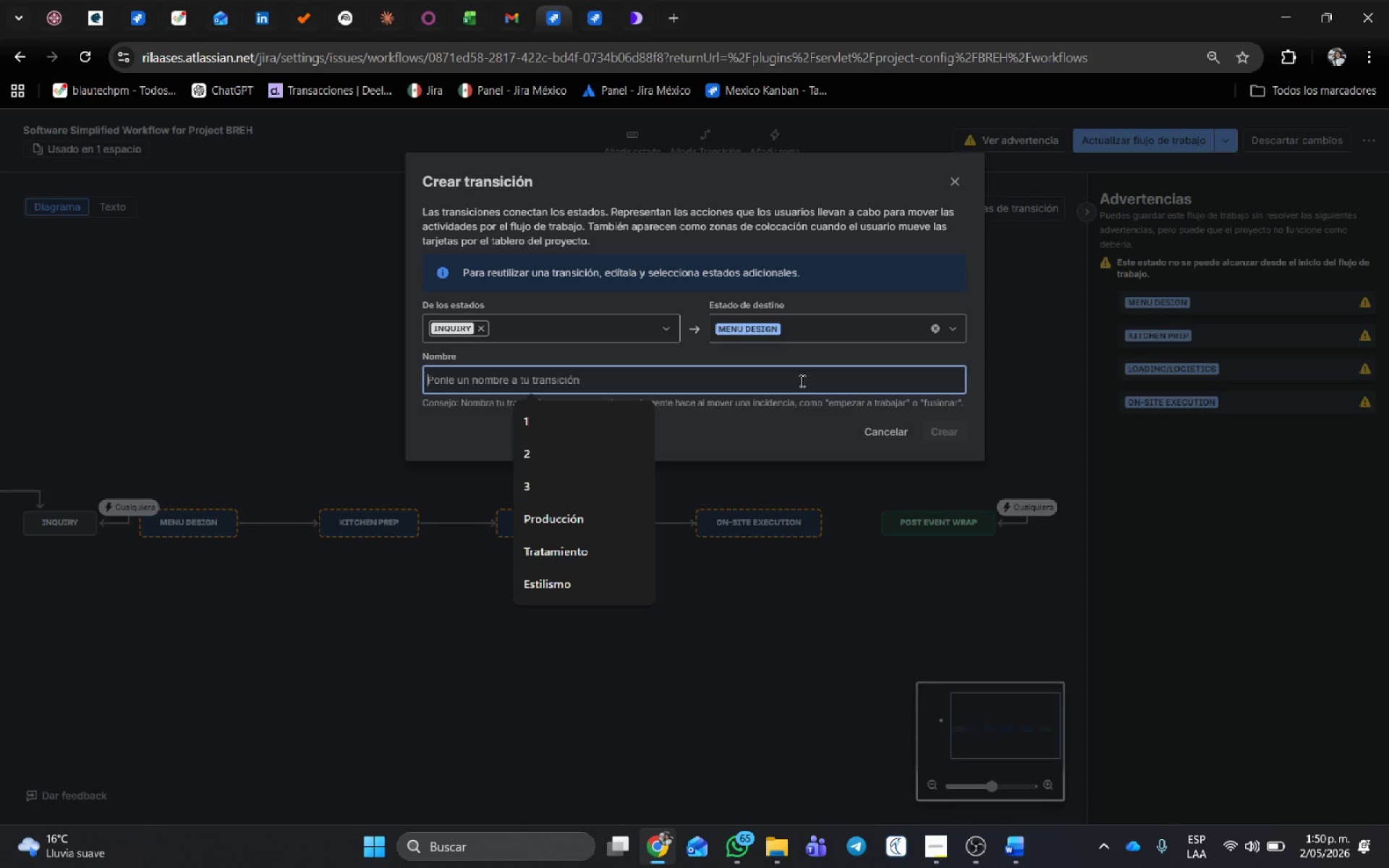 
key(Numpad0)
 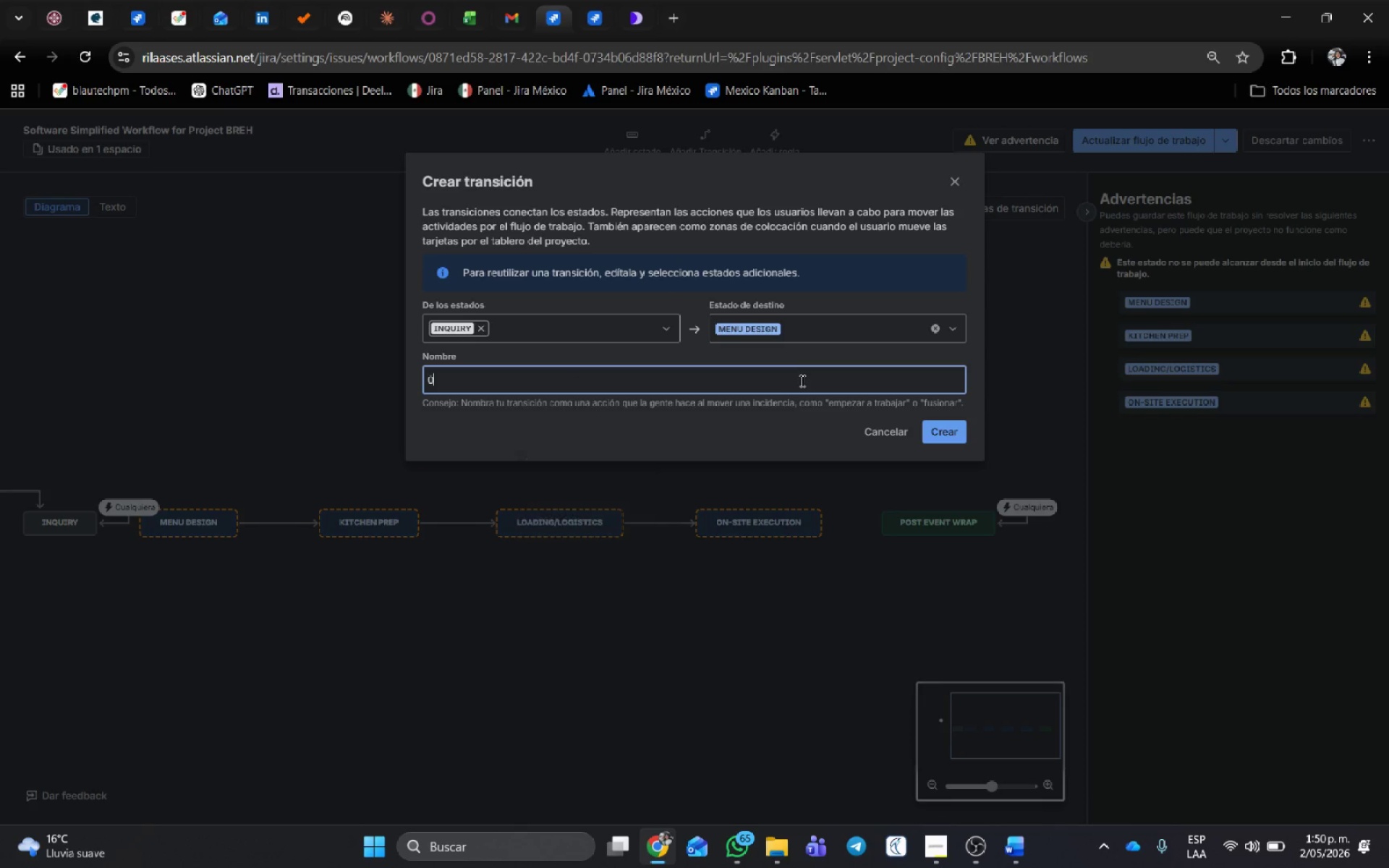 
key(NumpadEnter)
 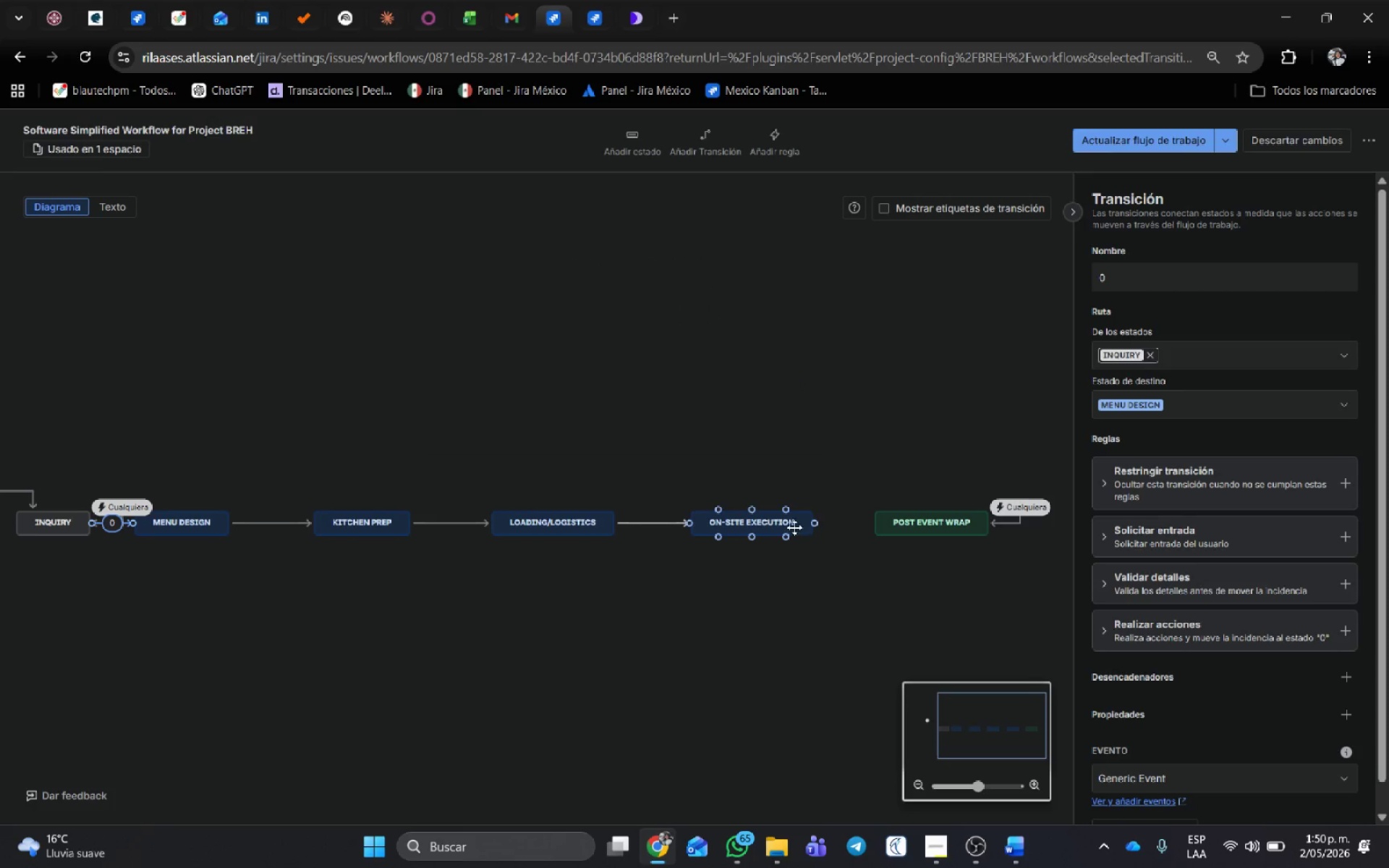 
left_click_drag(start_coordinate=[818, 524], to_coordinate=[801, 531])
 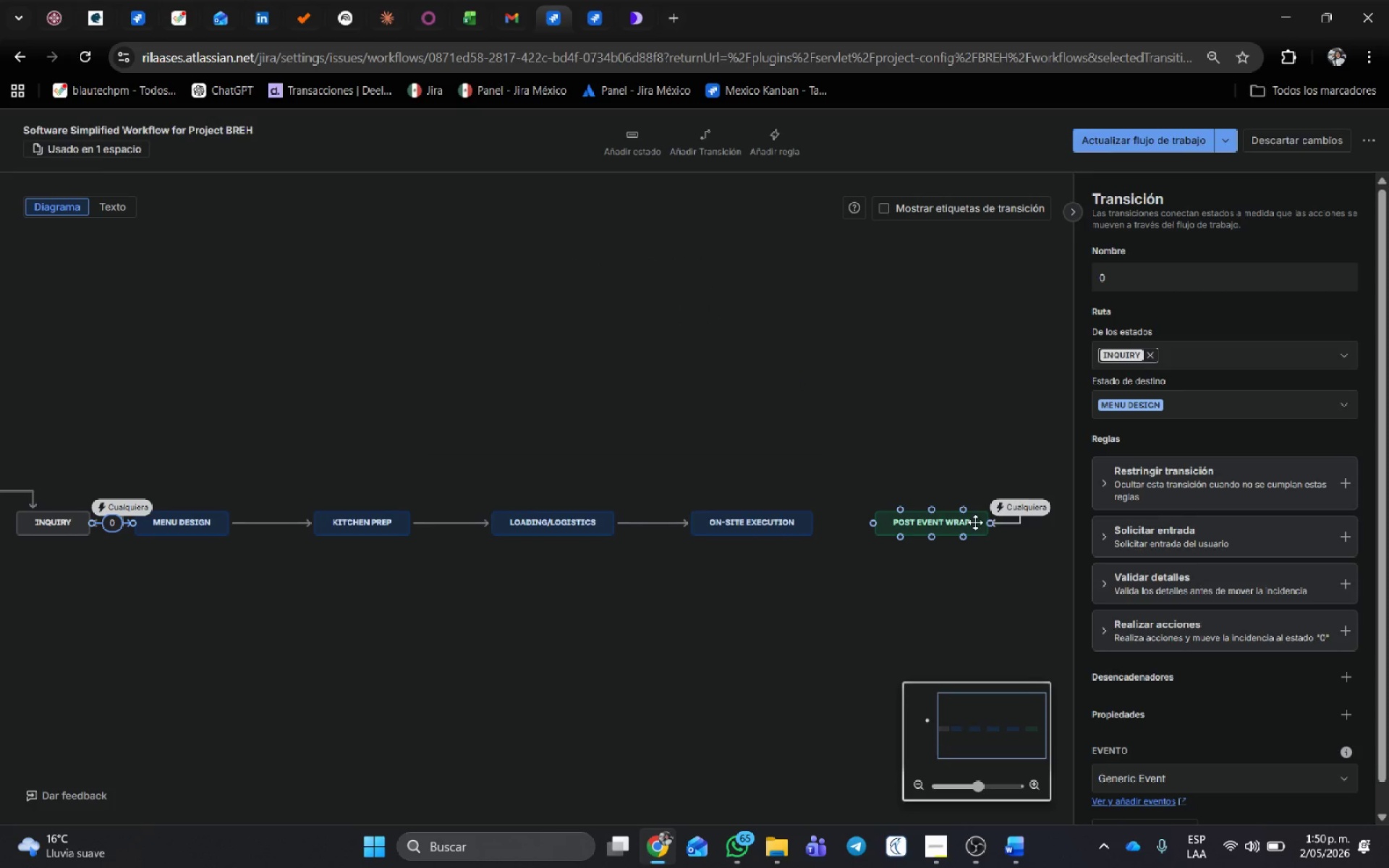 
left_click_drag(start_coordinate=[975, 522], to_coordinate=[940, 522])
 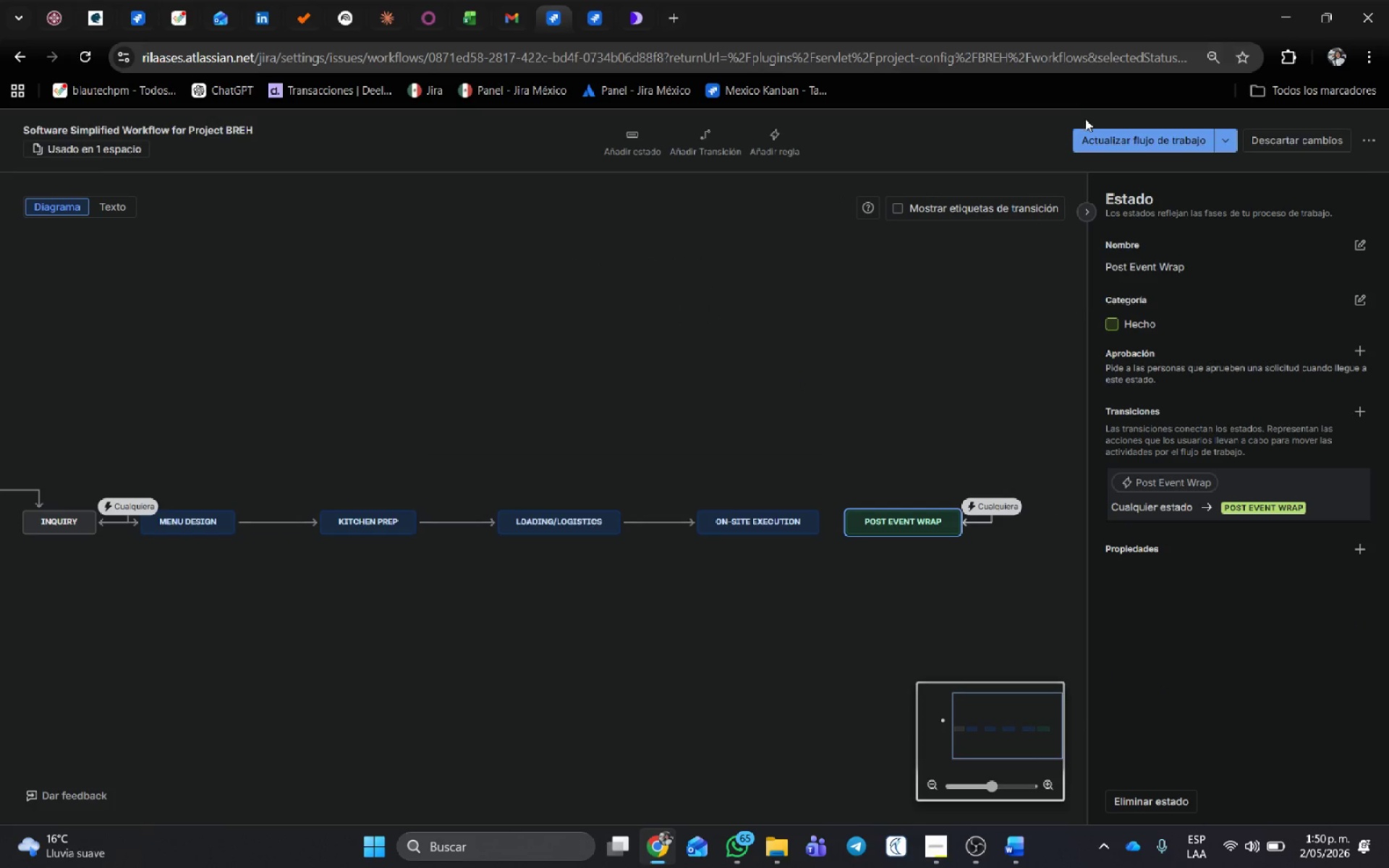 
left_click([1132, 138])
 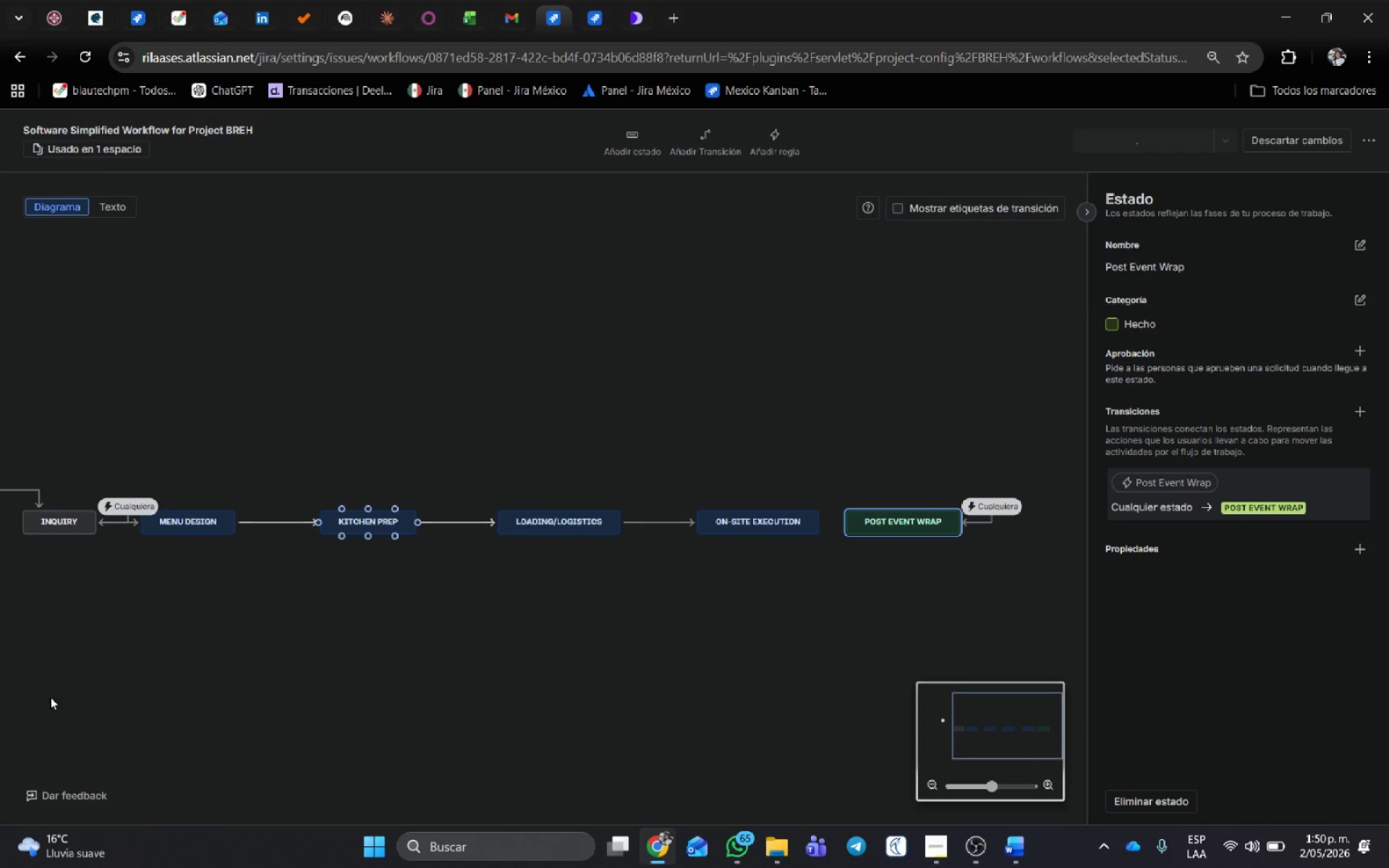 
mouse_move([25, 711])
 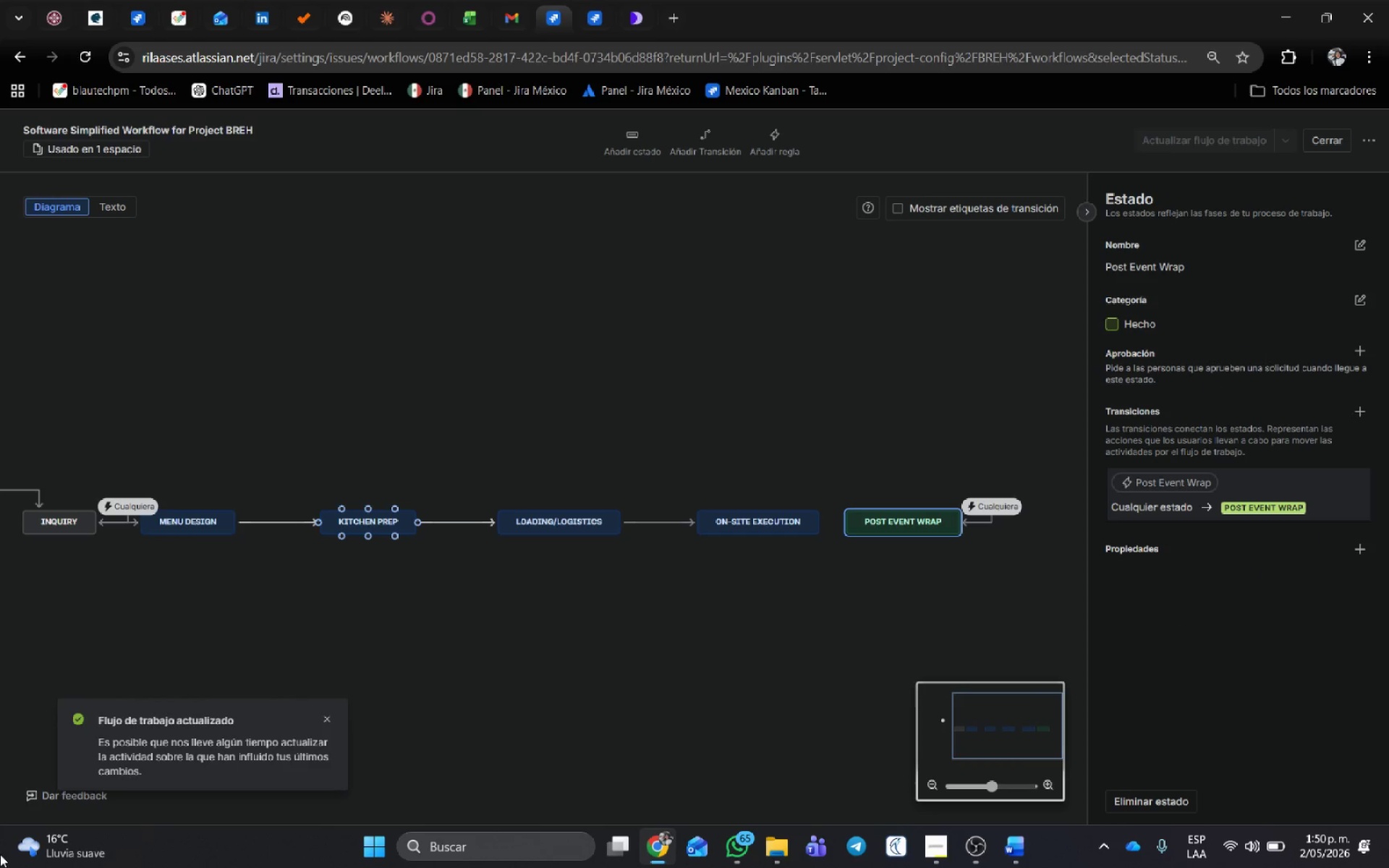 
wait(5.38)
 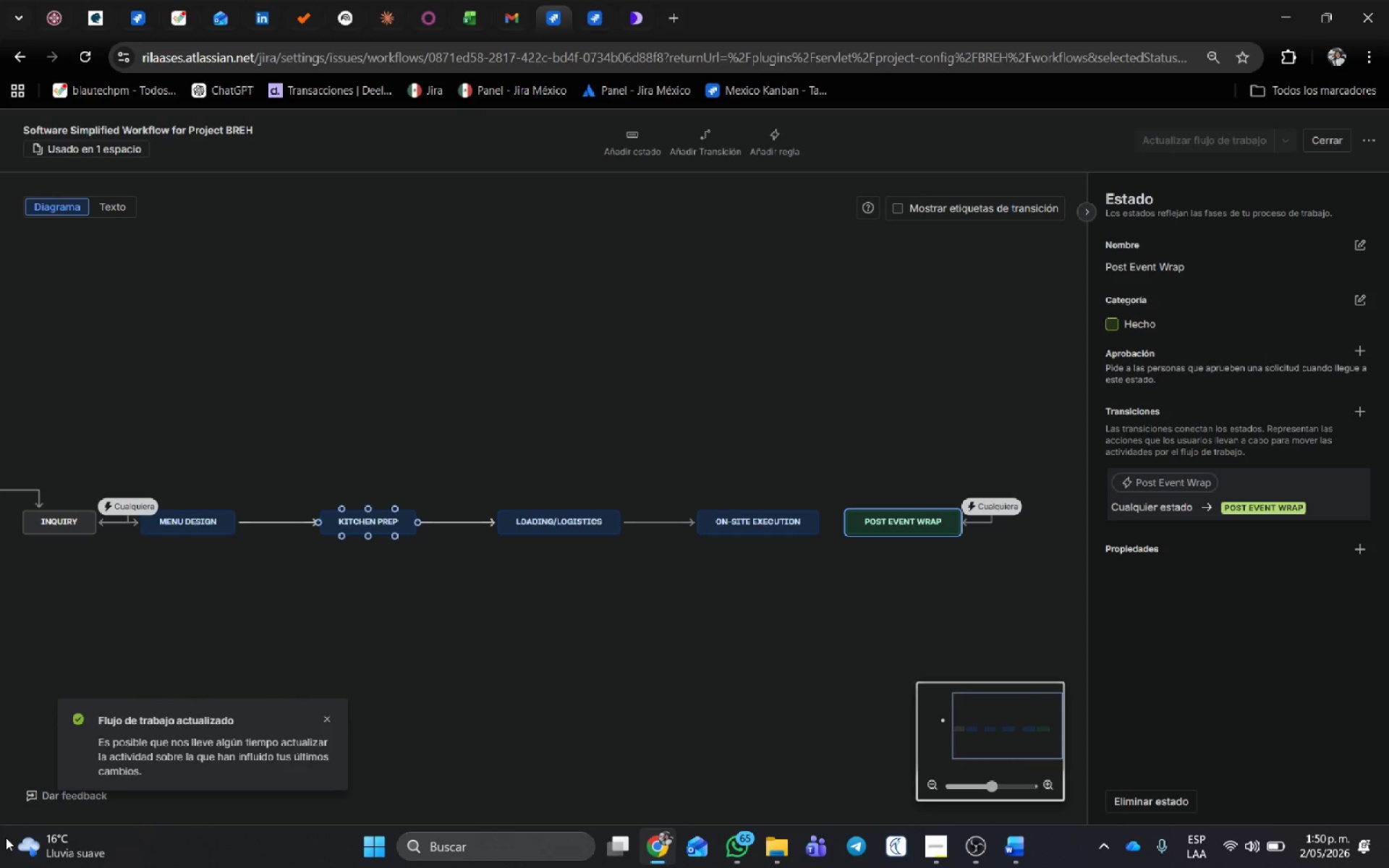 
mouse_move([-18, 872])
 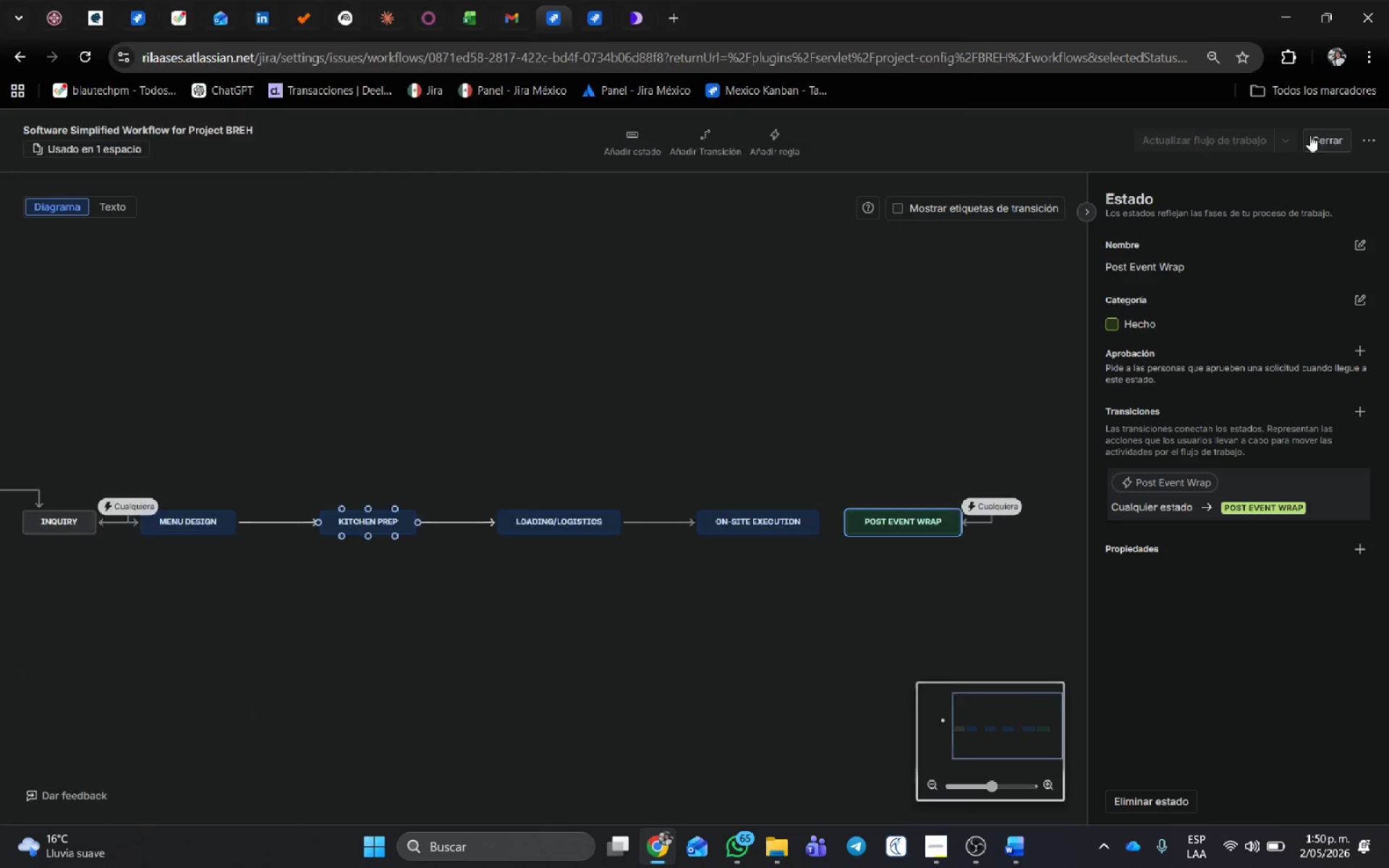 
left_click([1322, 135])
 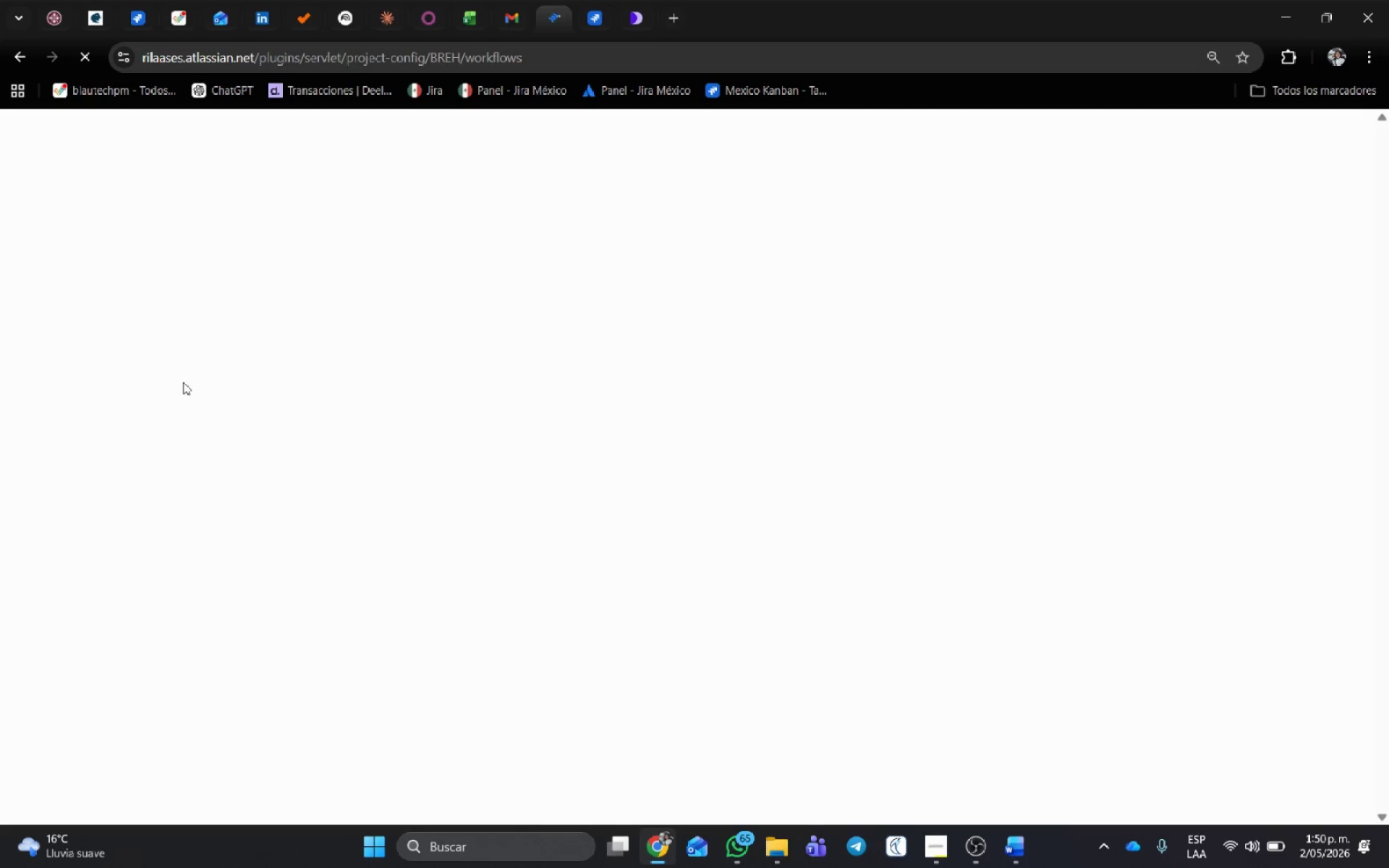 
mouse_move([24, 165])
 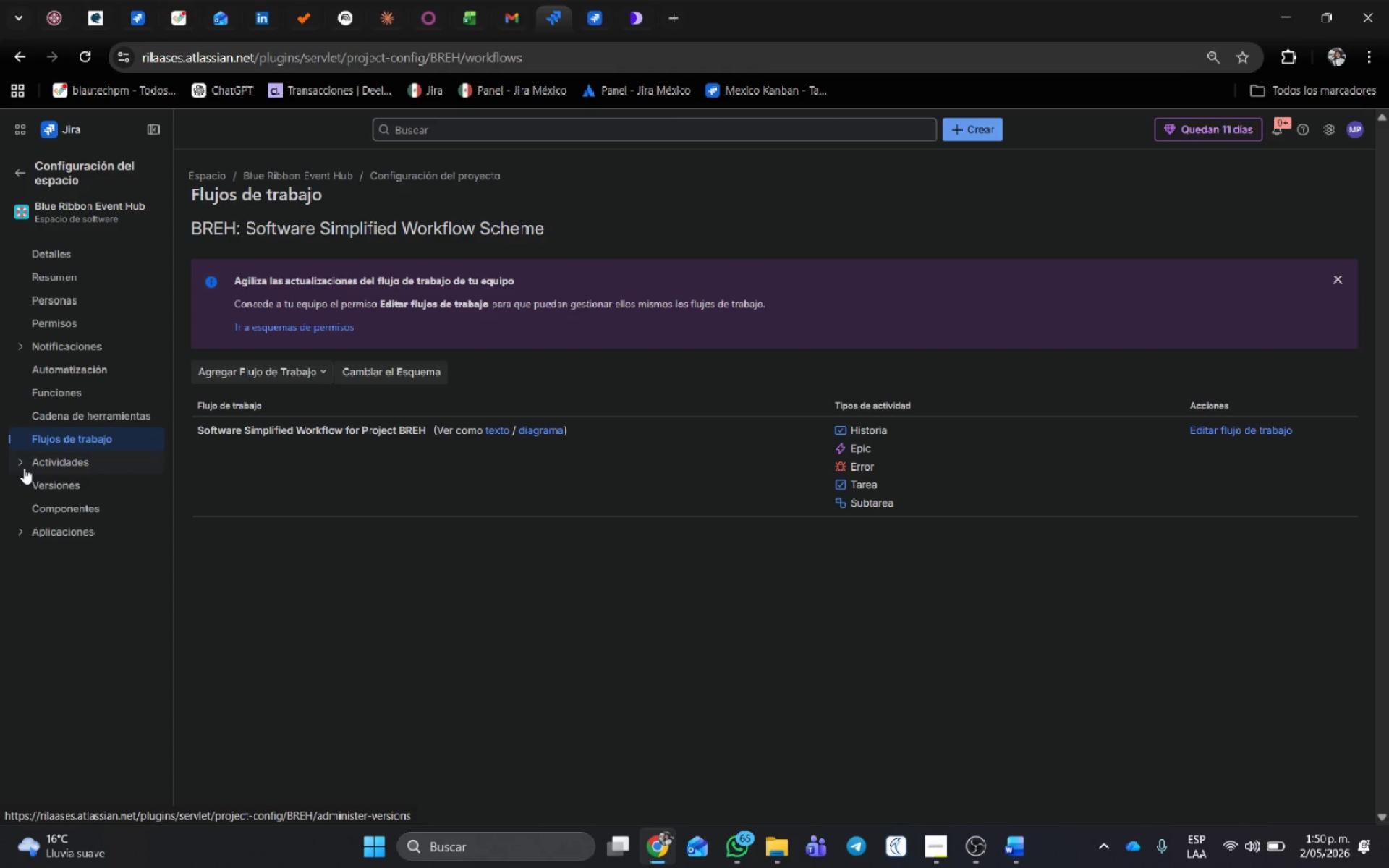 
left_click([24, 468])
 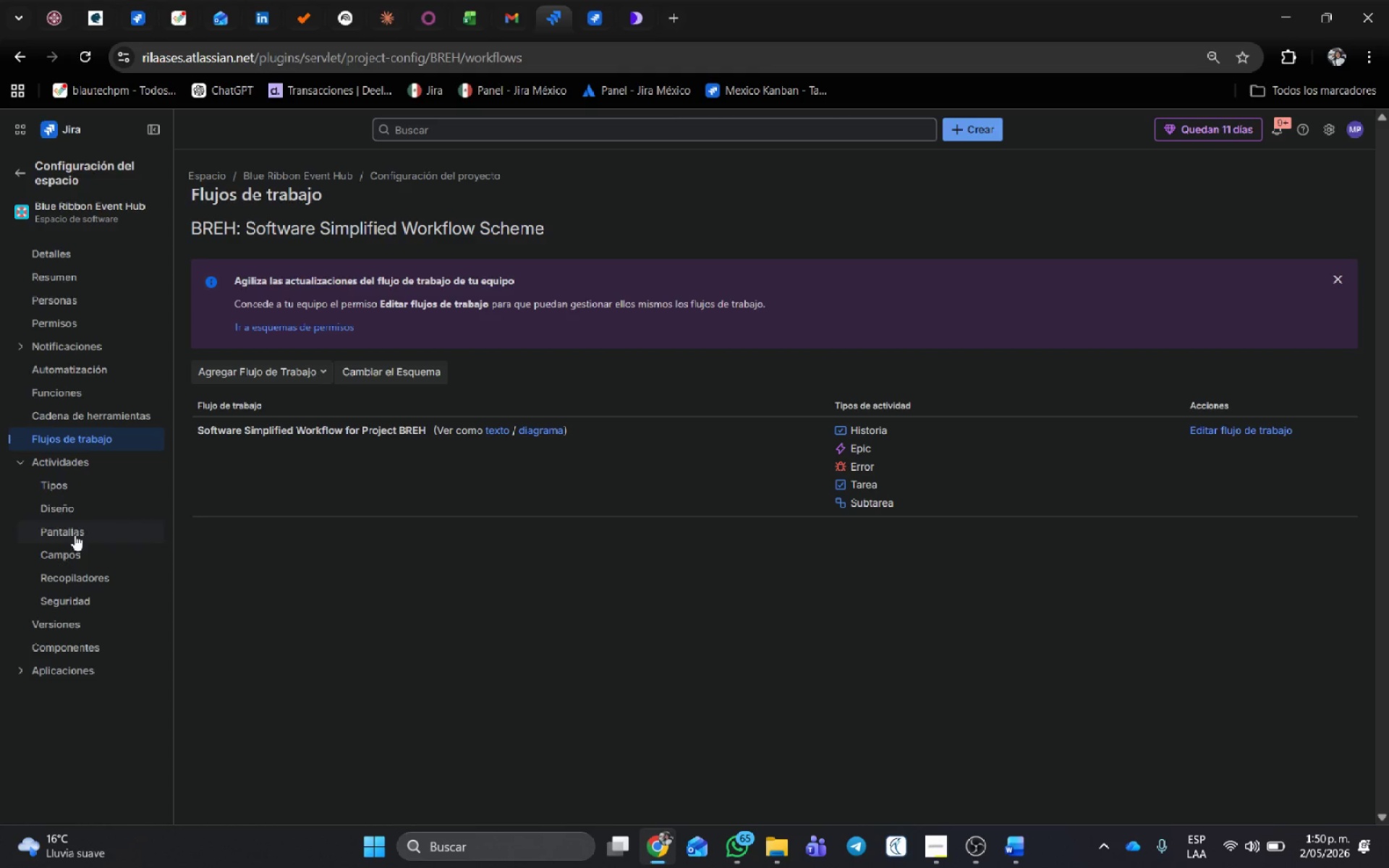 
left_click([76, 560])
 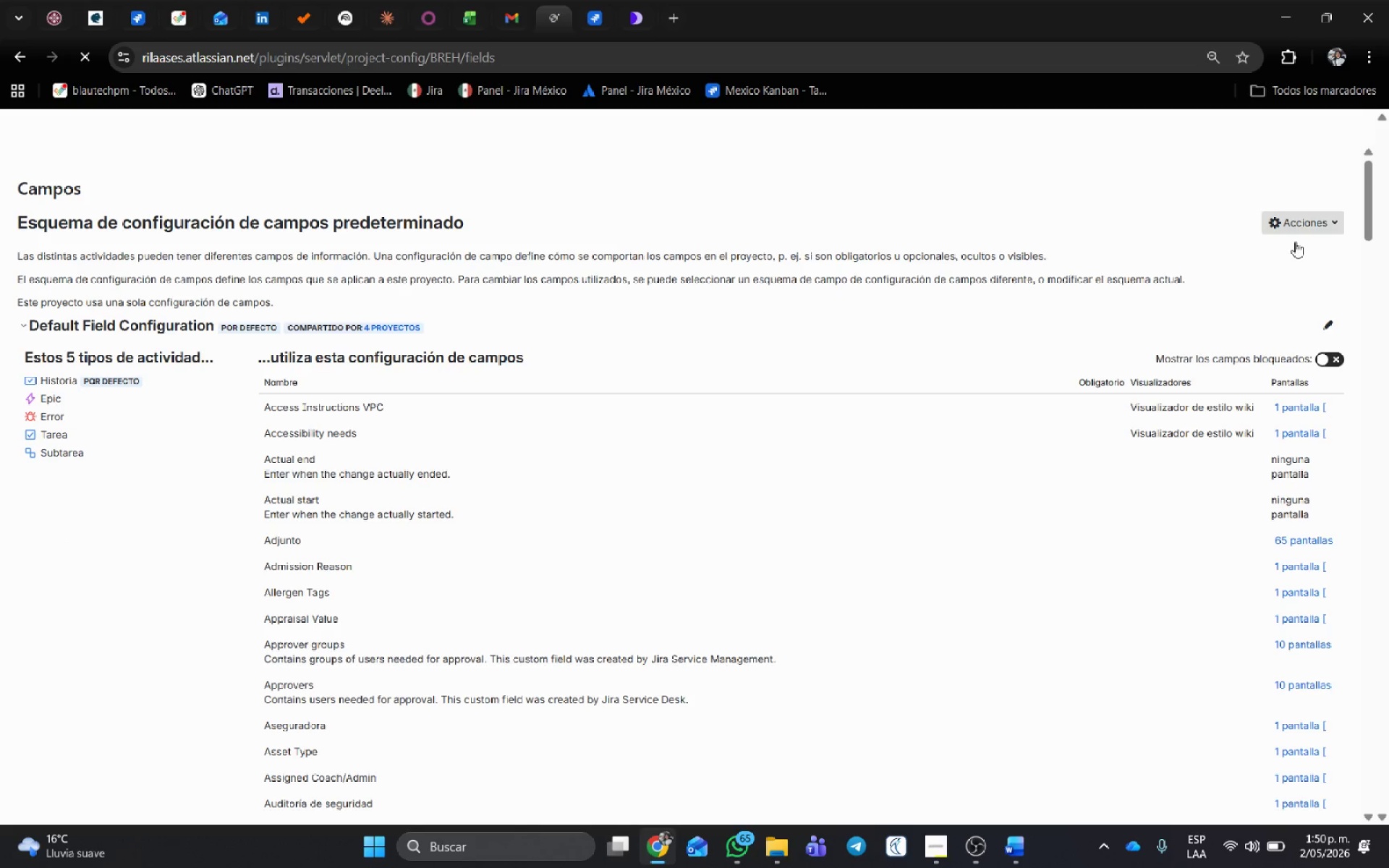 
left_click([1327, 335])
 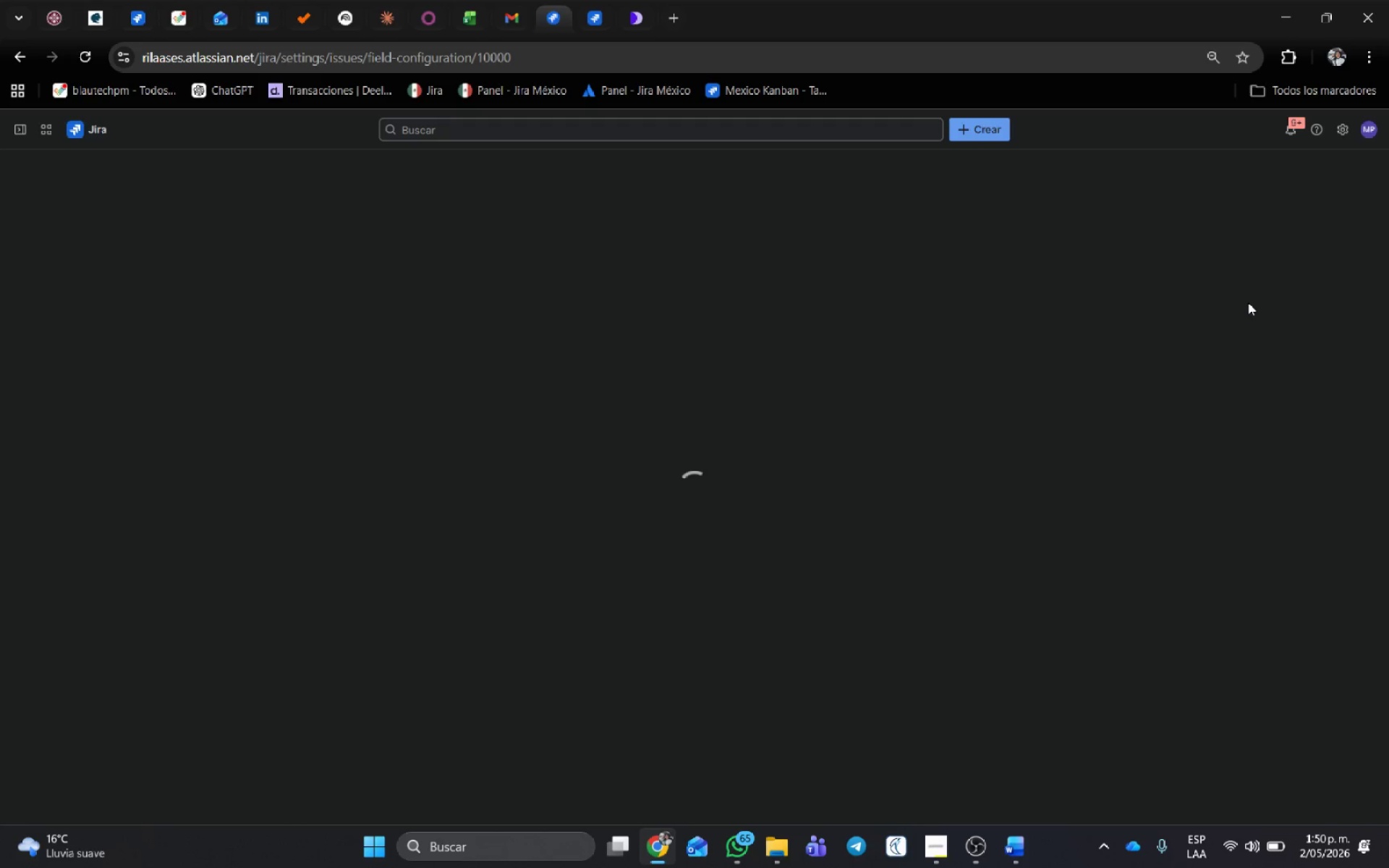 
mouse_move([1223, 285])
 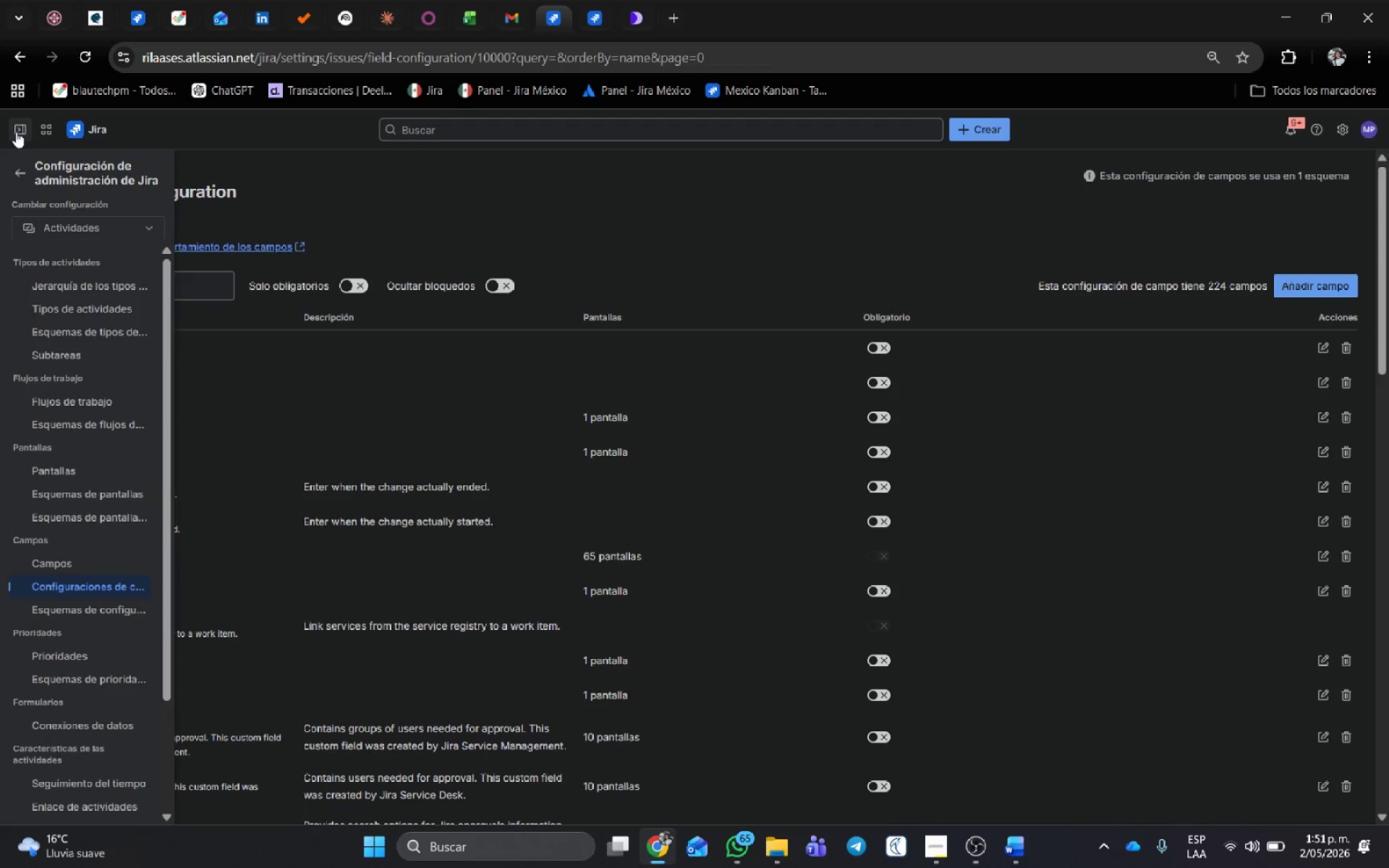 
left_click([47, 563])
 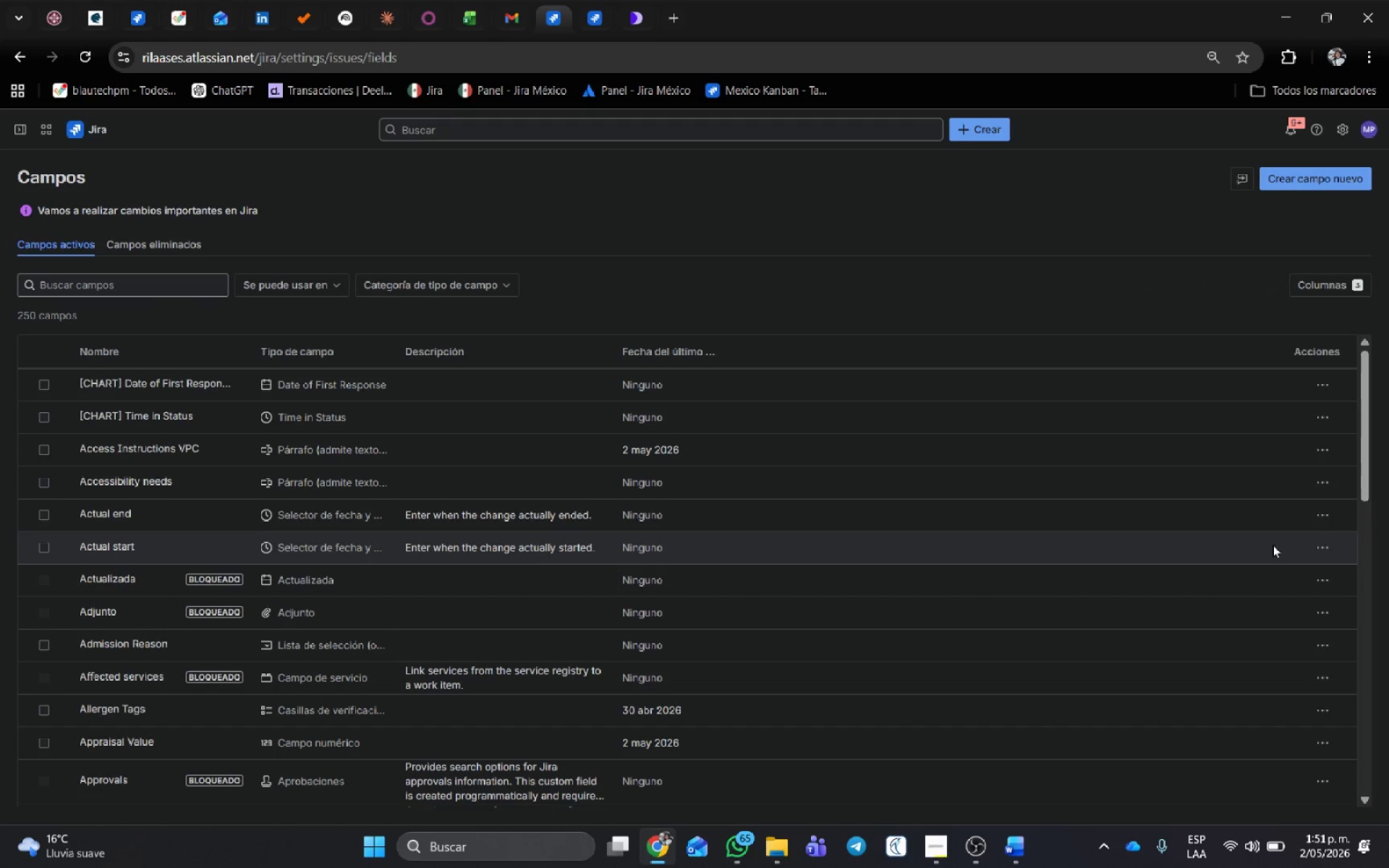 
left_click([1319, 174])
 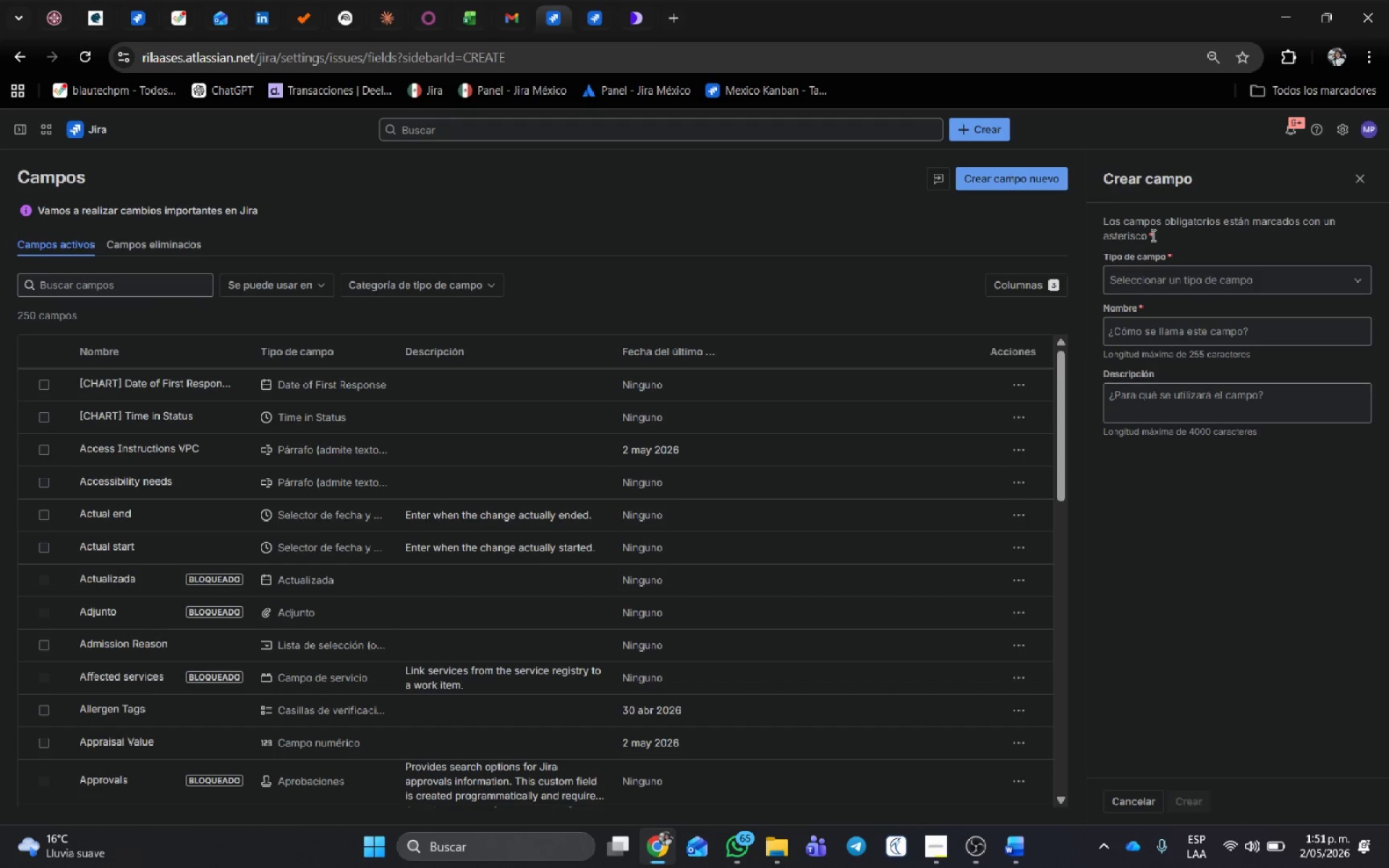 
left_click([1141, 284])
 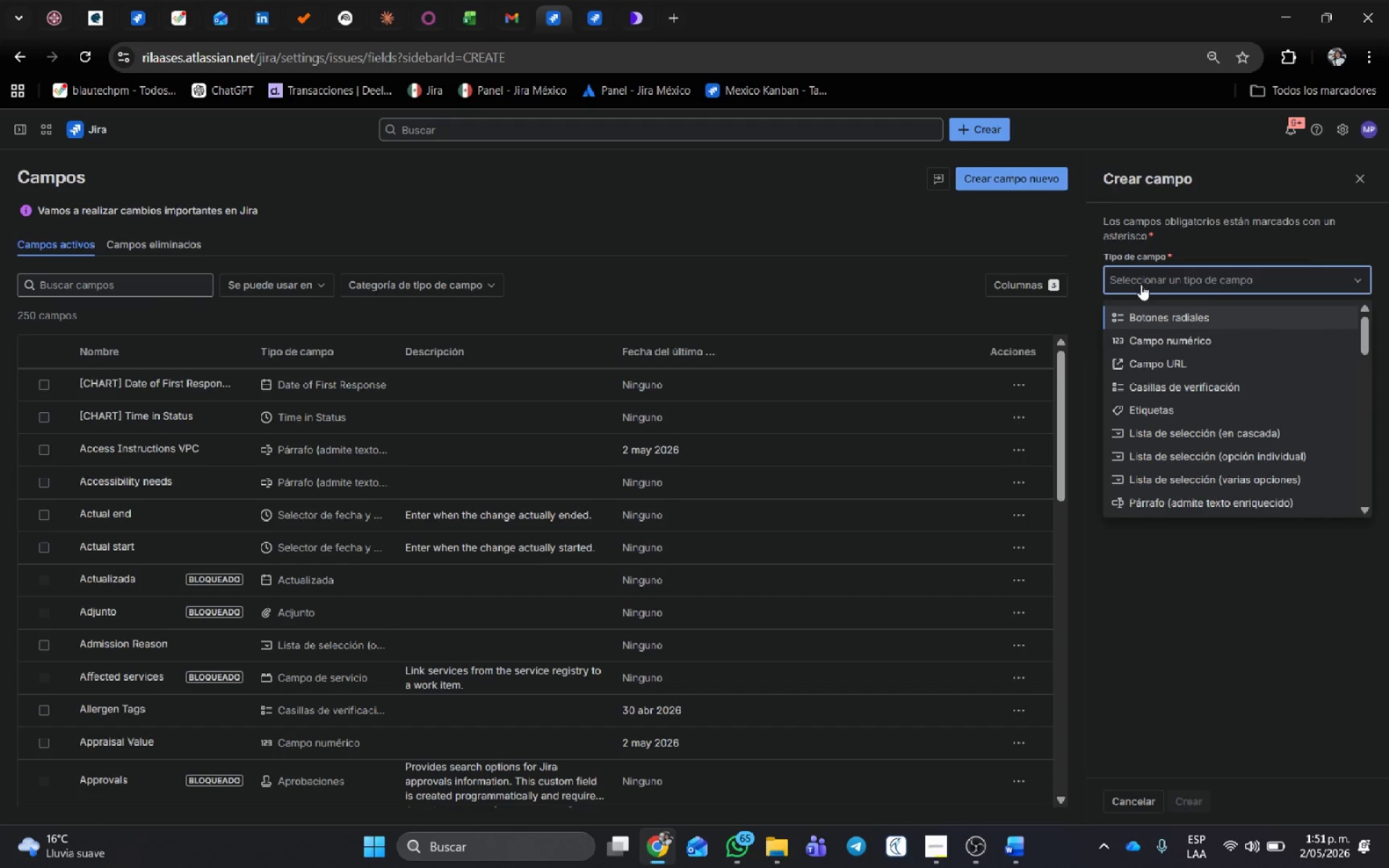 
type(nu)
 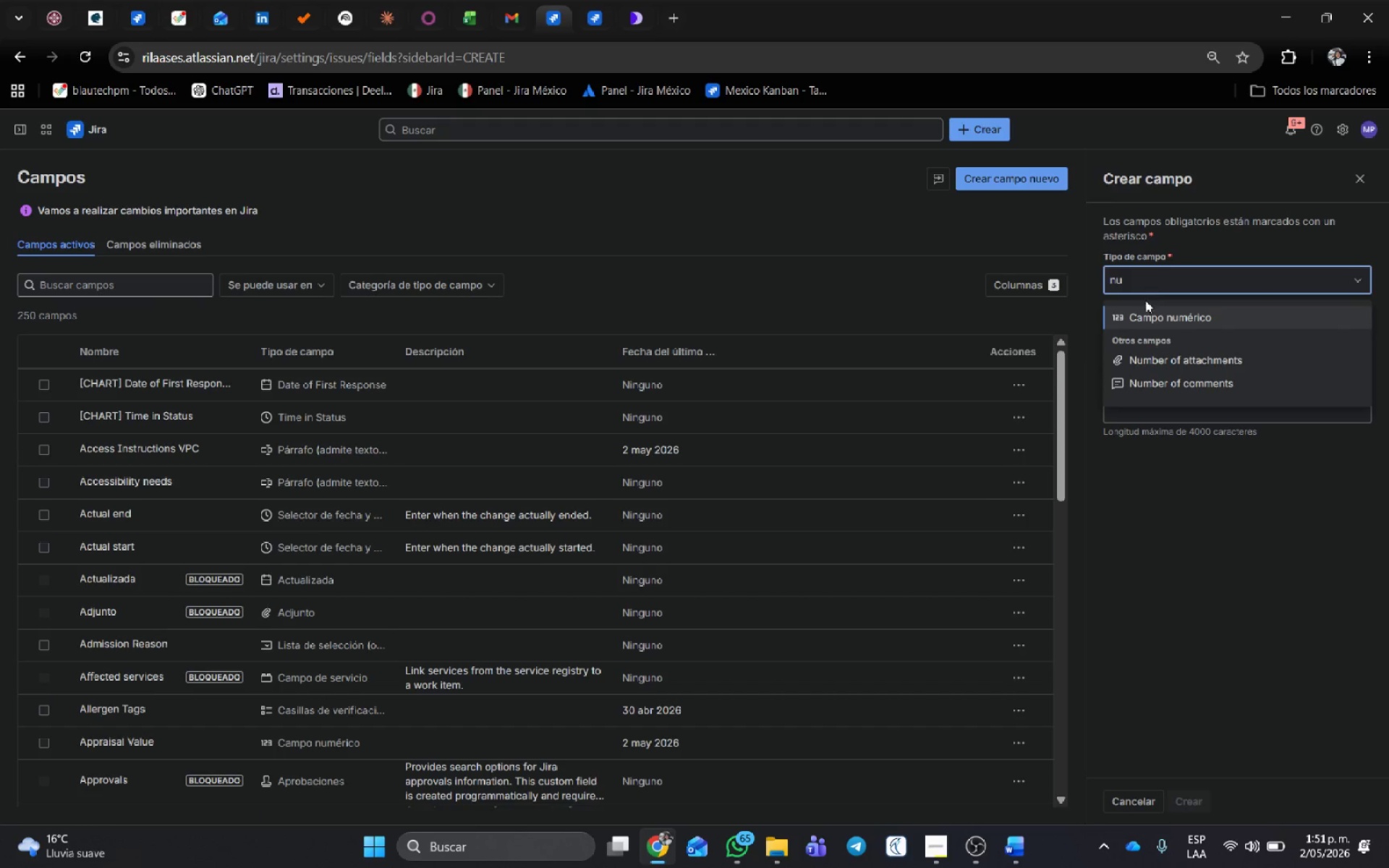 
left_click([1147, 305])
 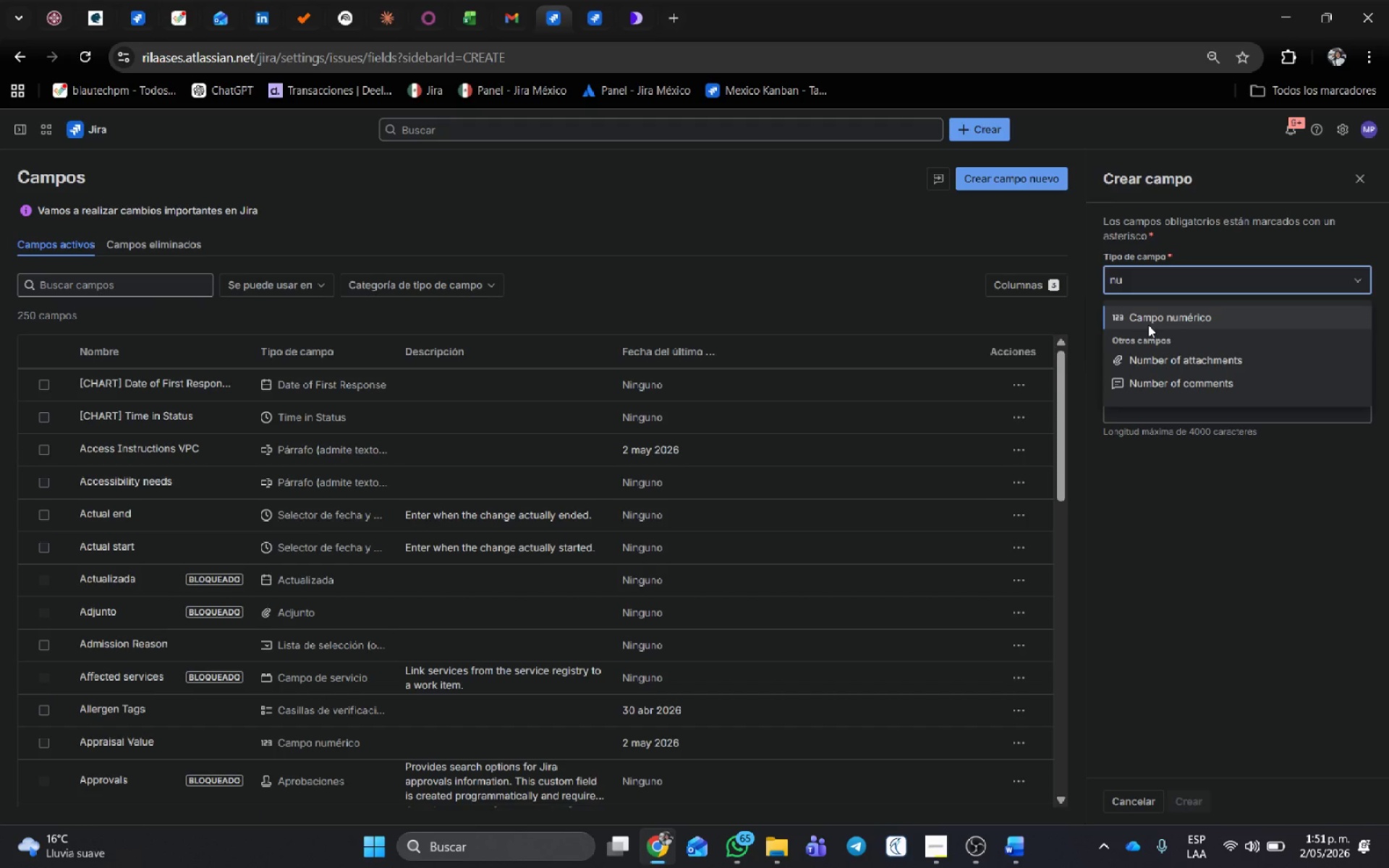 
left_click([1148, 324])
 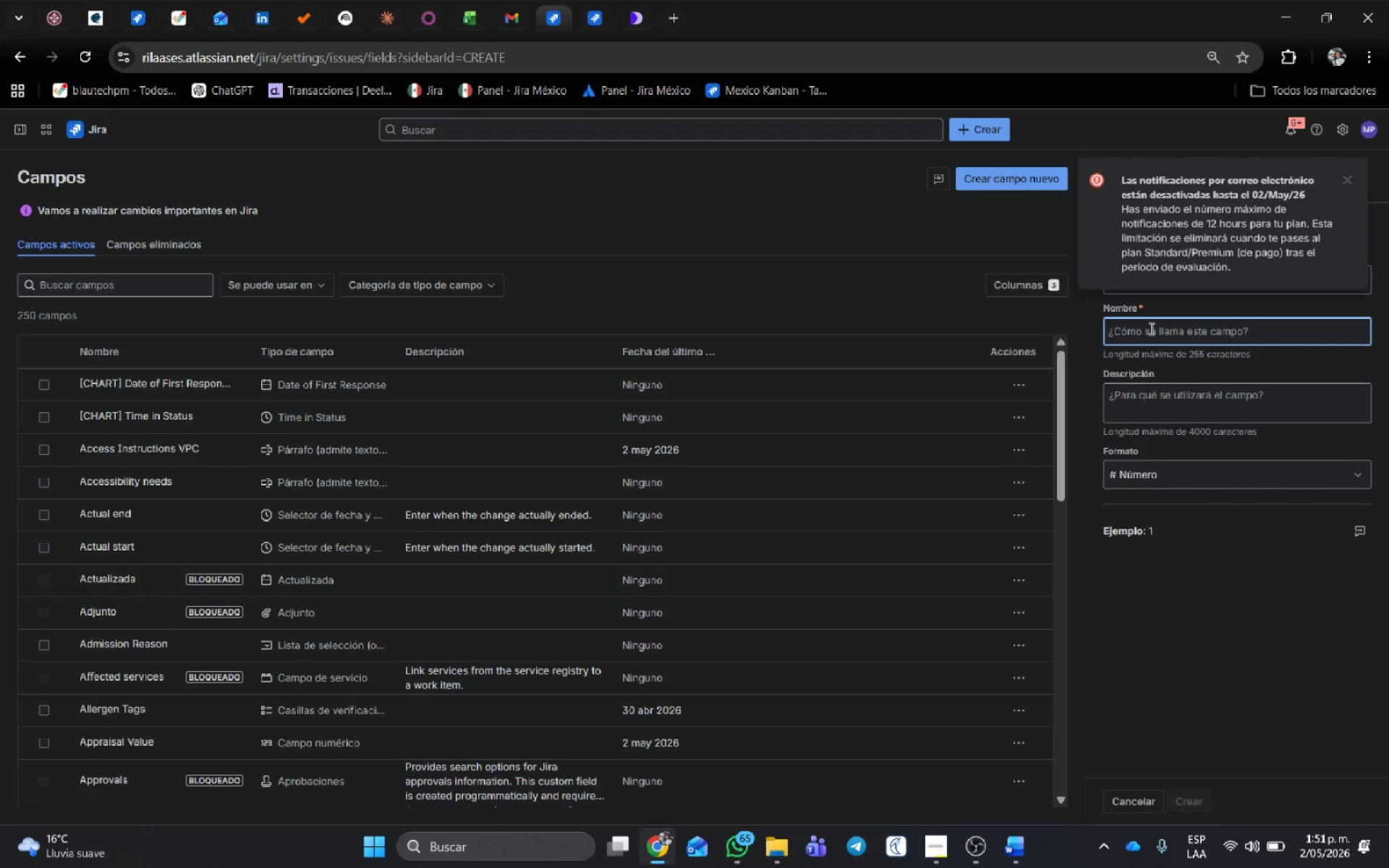 
type(Guest Count)
 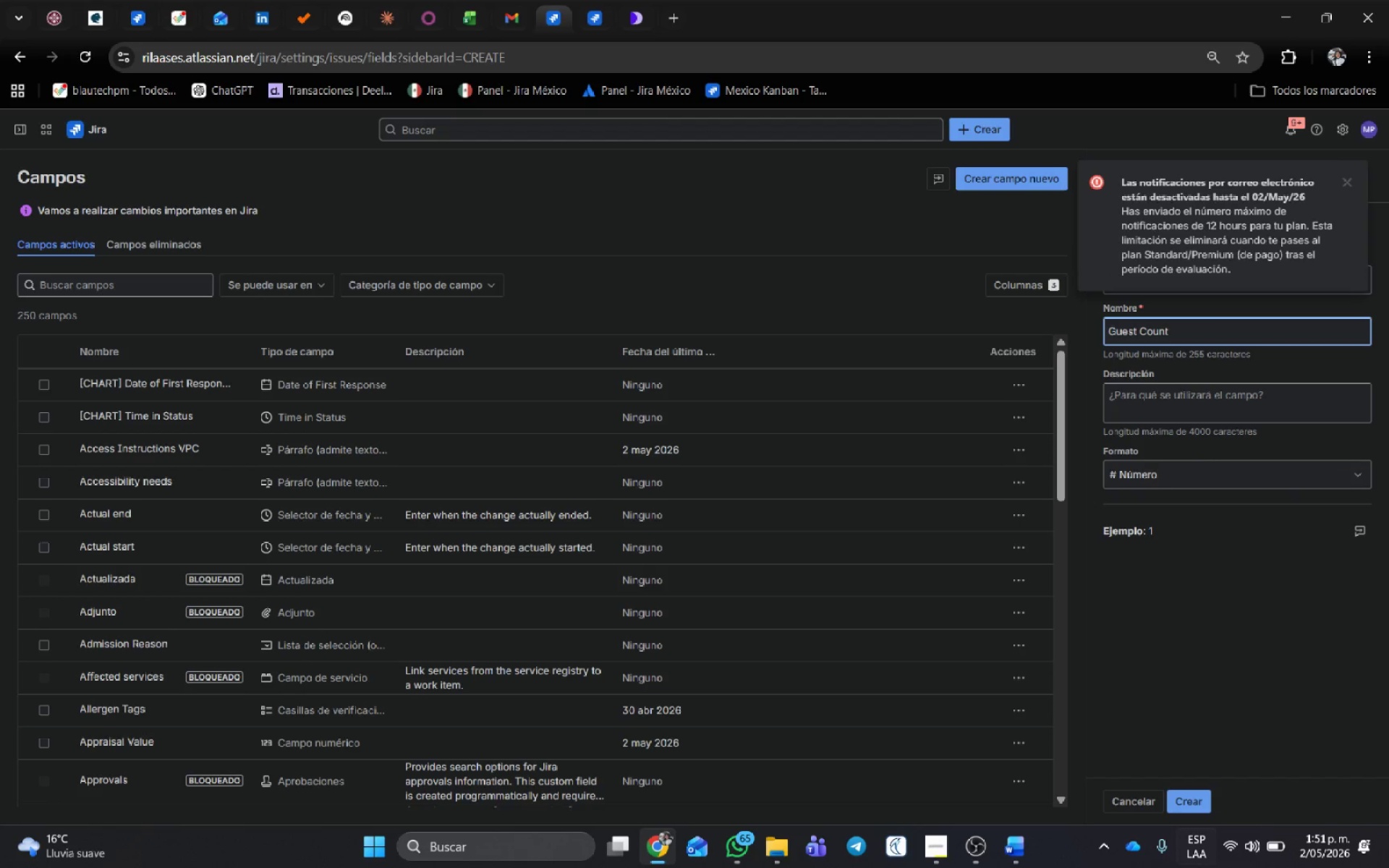 
left_click([1187, 799])
 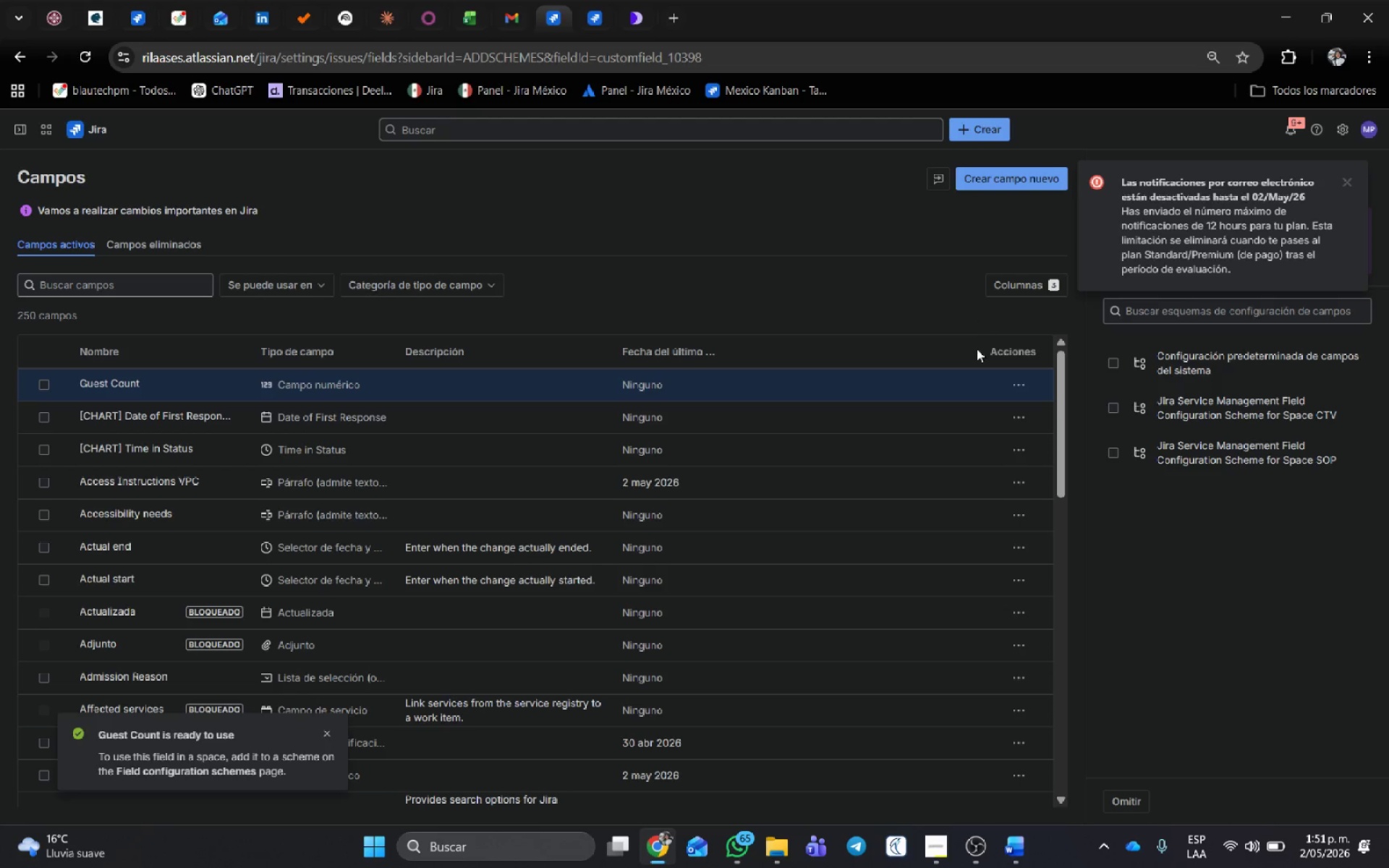 
wait(5.61)
 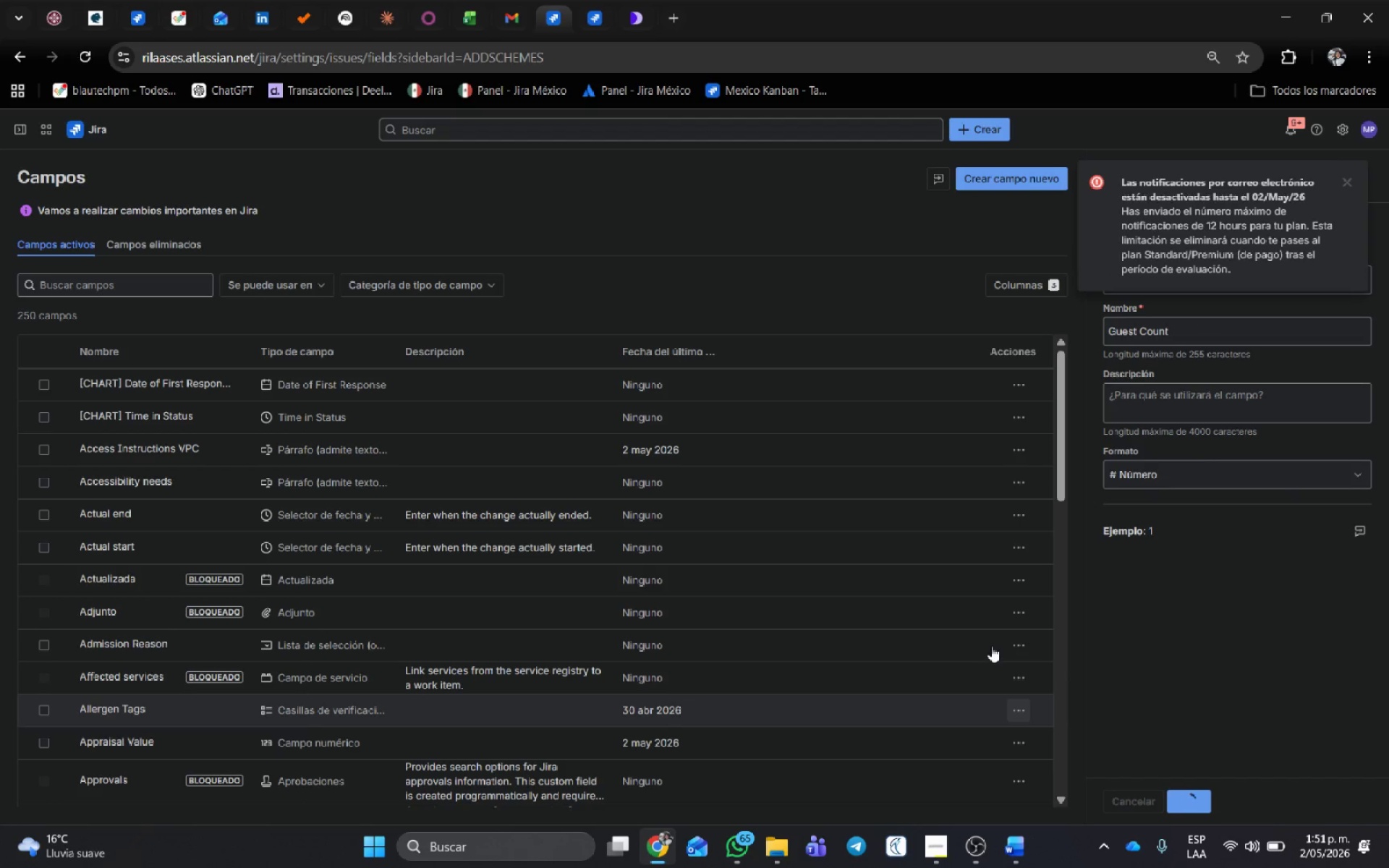 
left_click([1014, 385])
 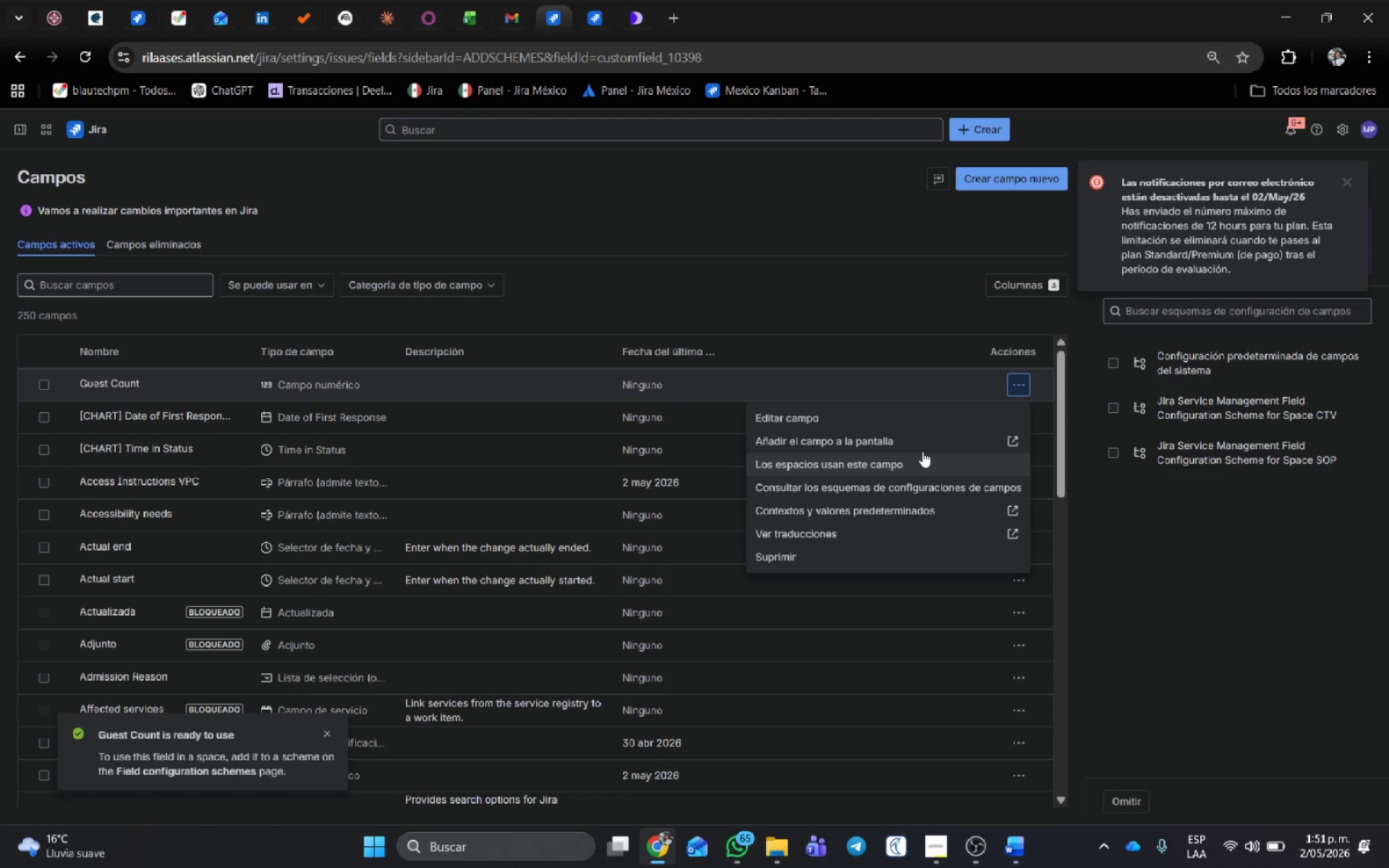 
left_click([921, 444])
 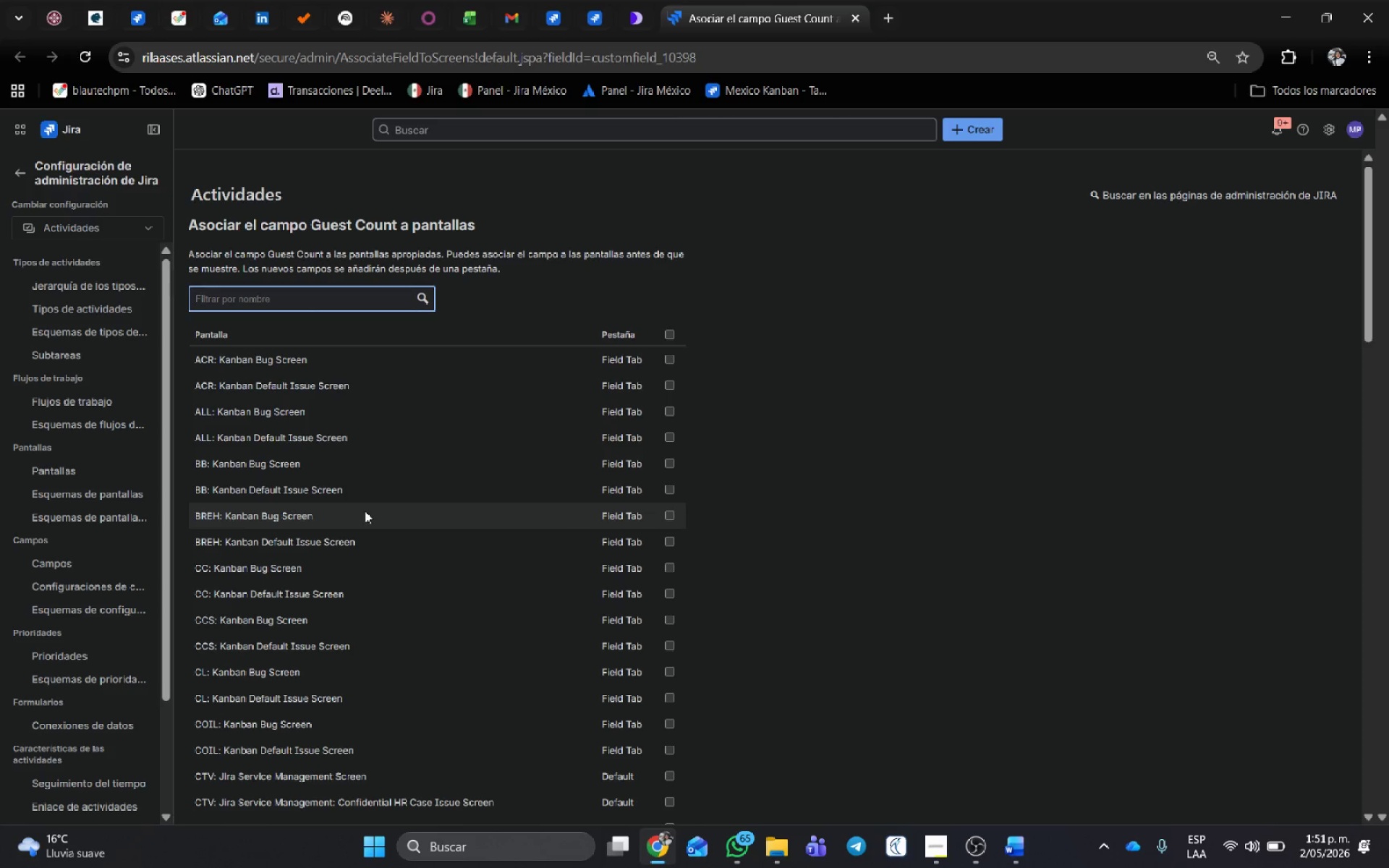 
wait(7.69)
 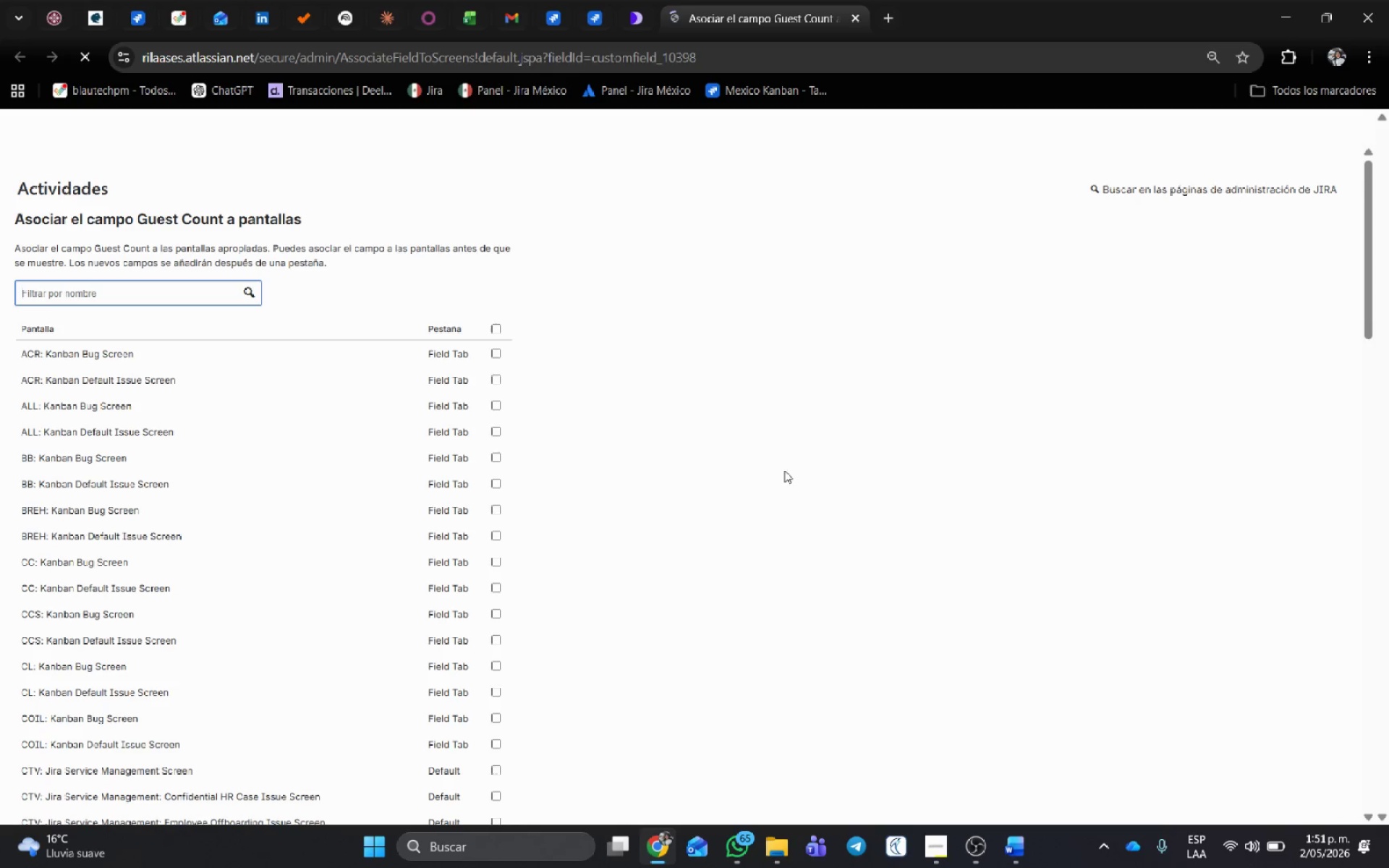 
left_click([672, 546])
 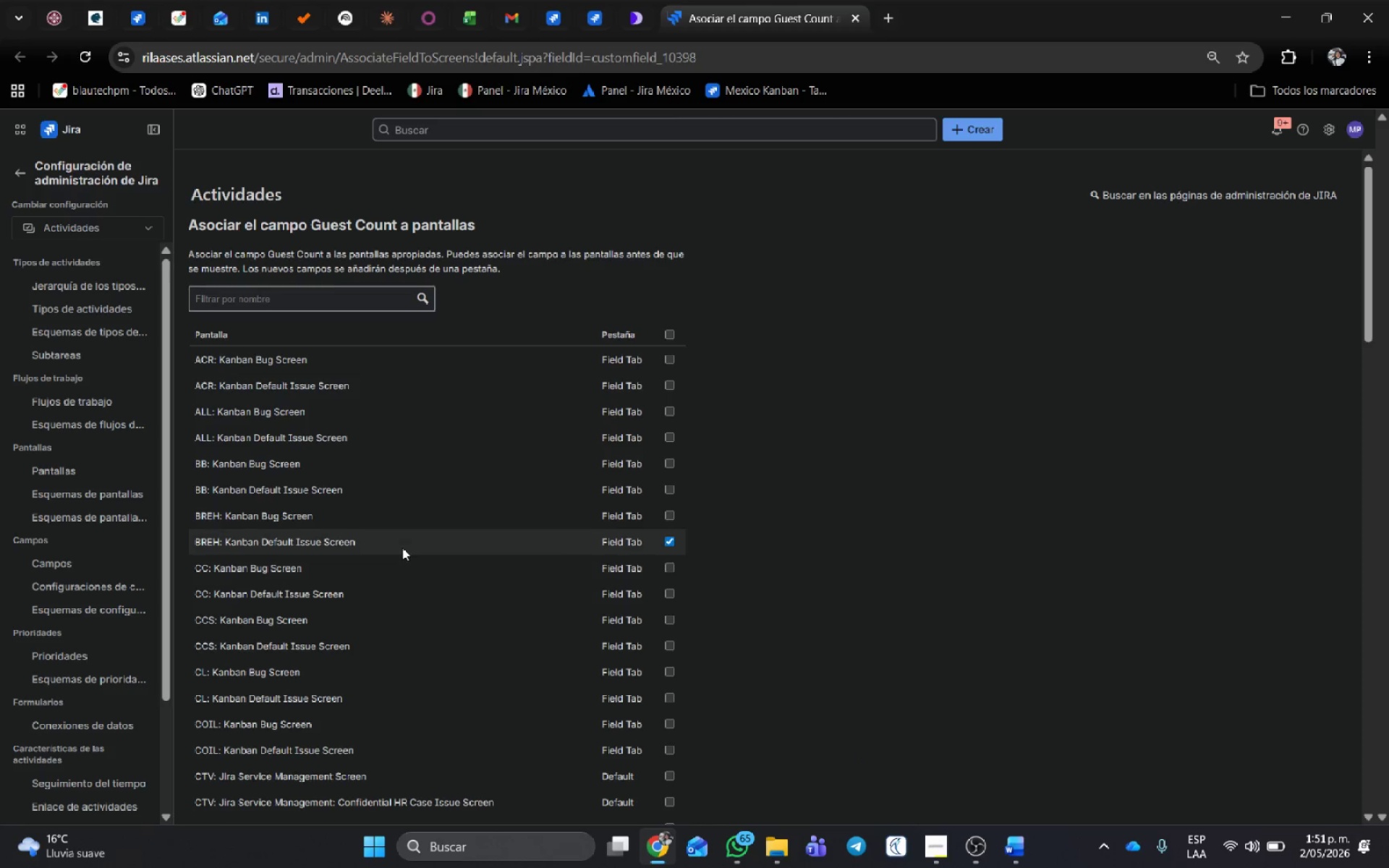 
scroll: coordinate [204, 744], scroll_direction: down, amount: 26.0
 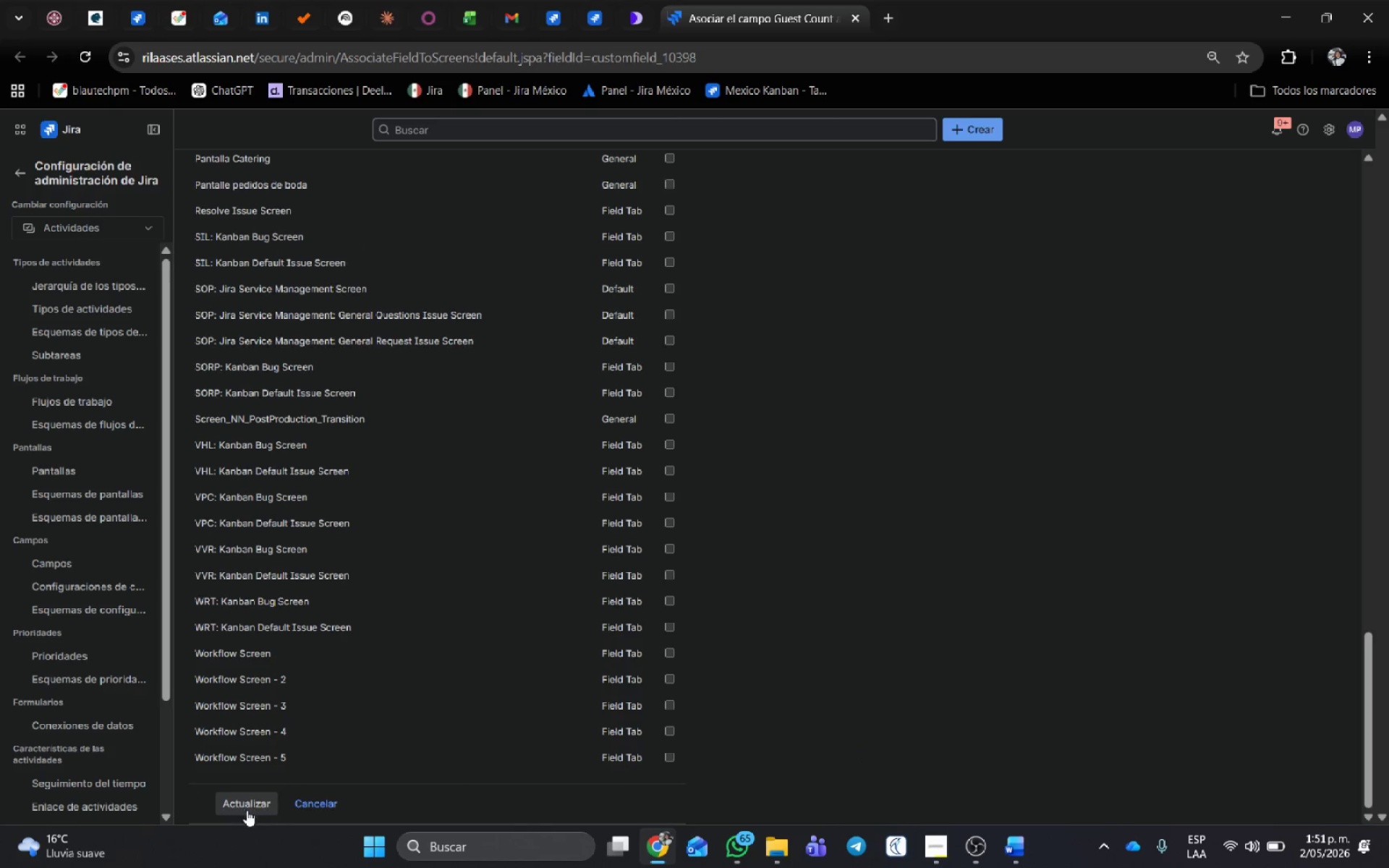 
left_click([247, 810])
 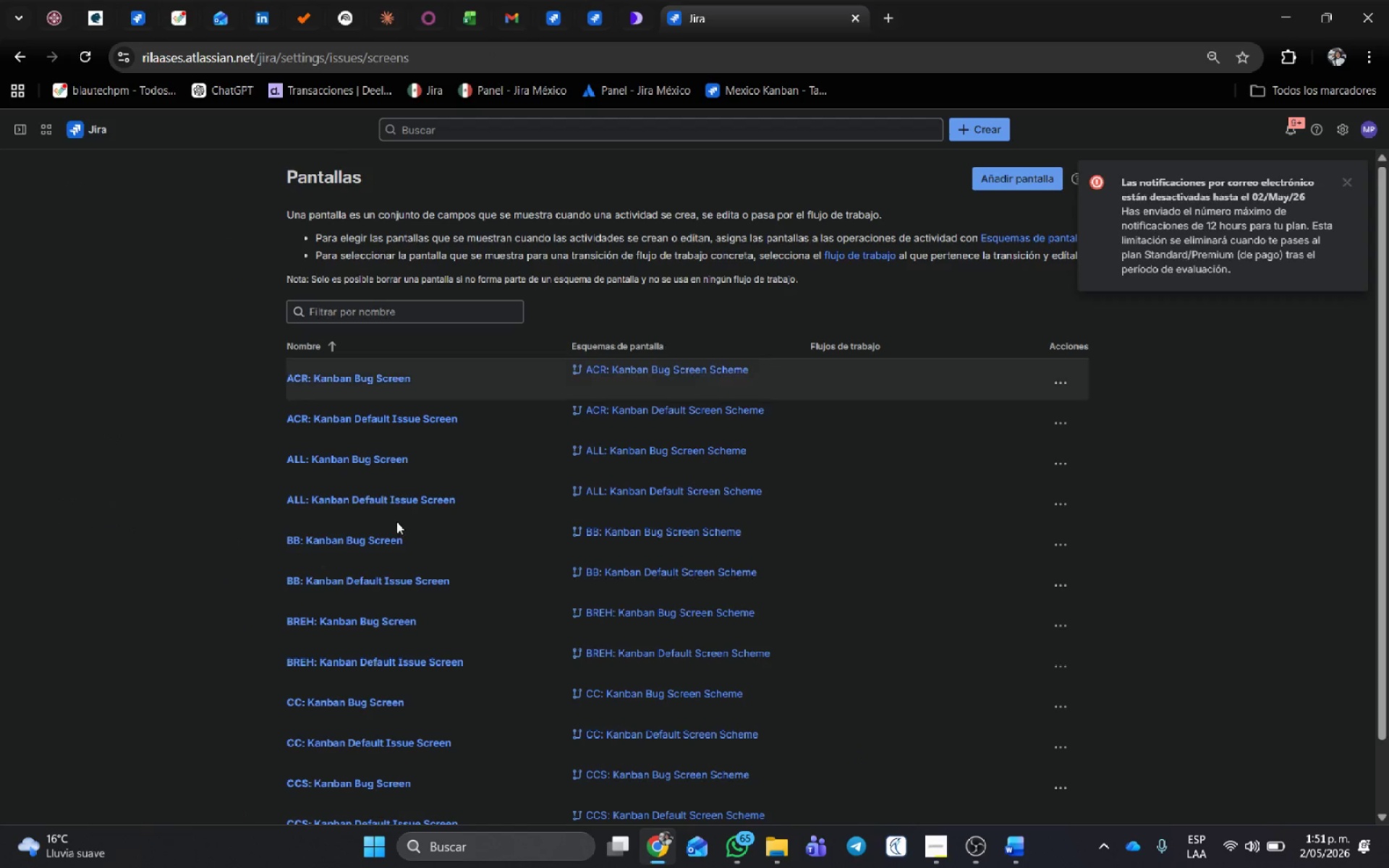 
middle_click([695, 0])
 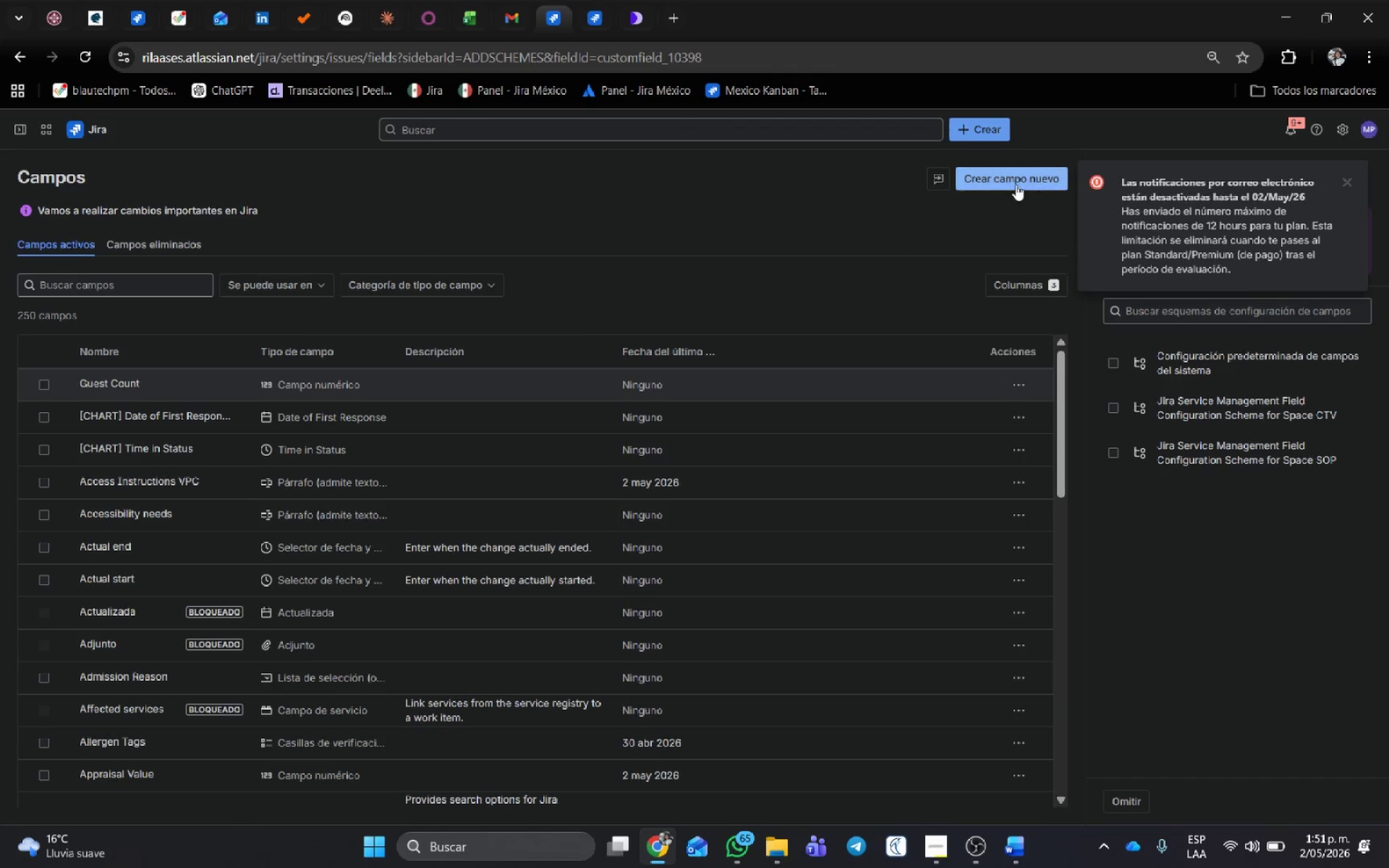 
left_click([1016, 178])
 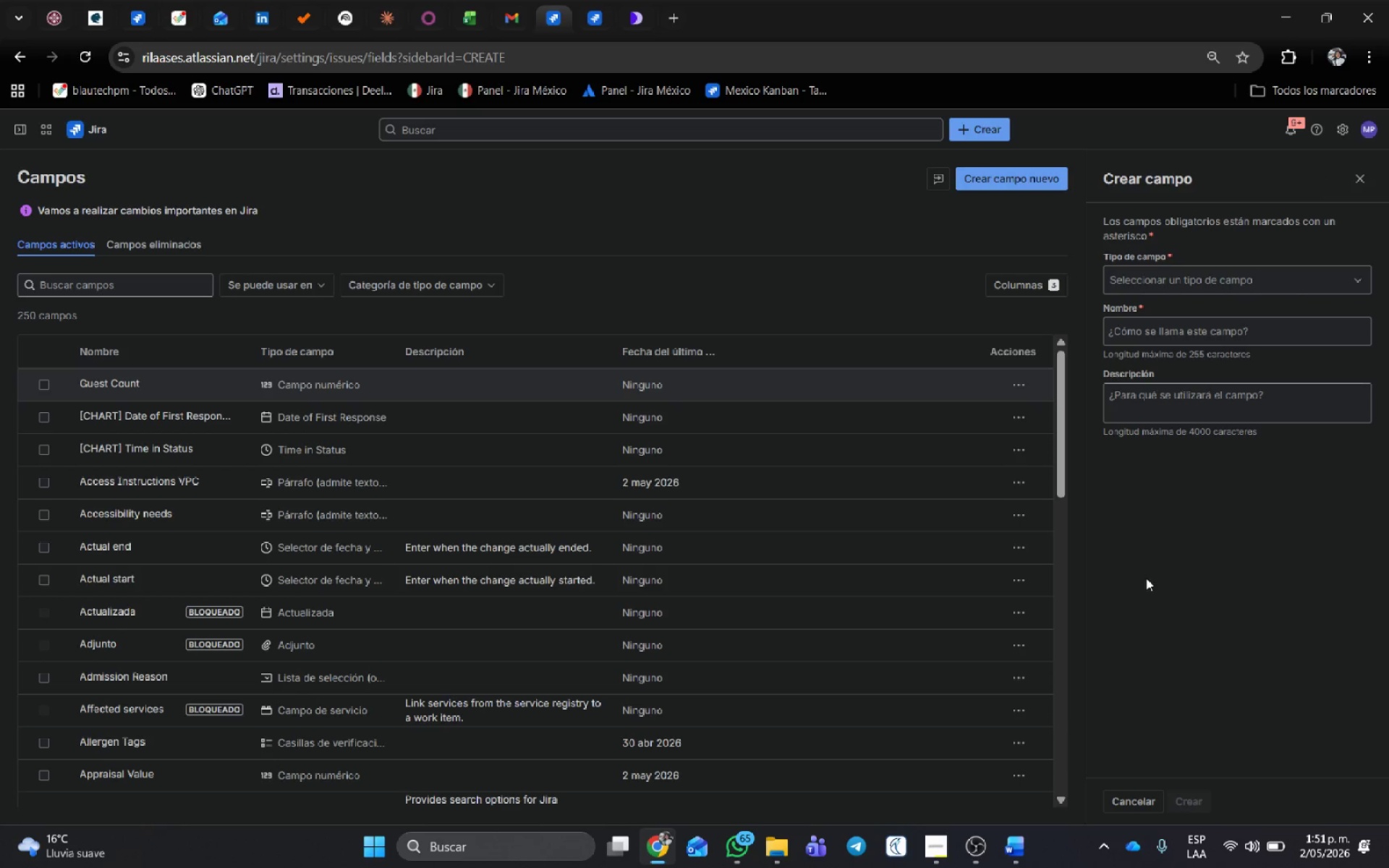 
left_click([1155, 272])
 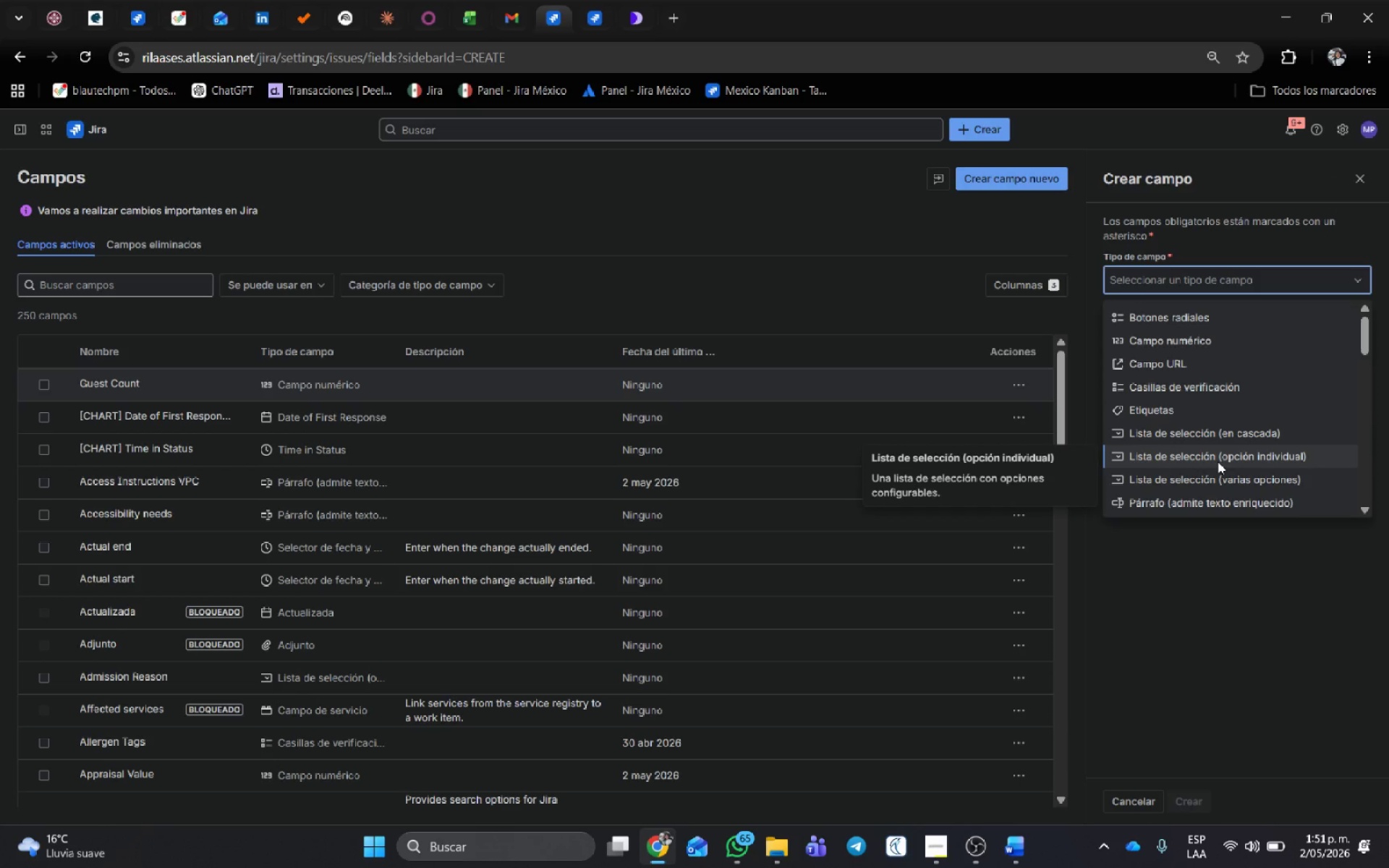 
wait(6.67)
 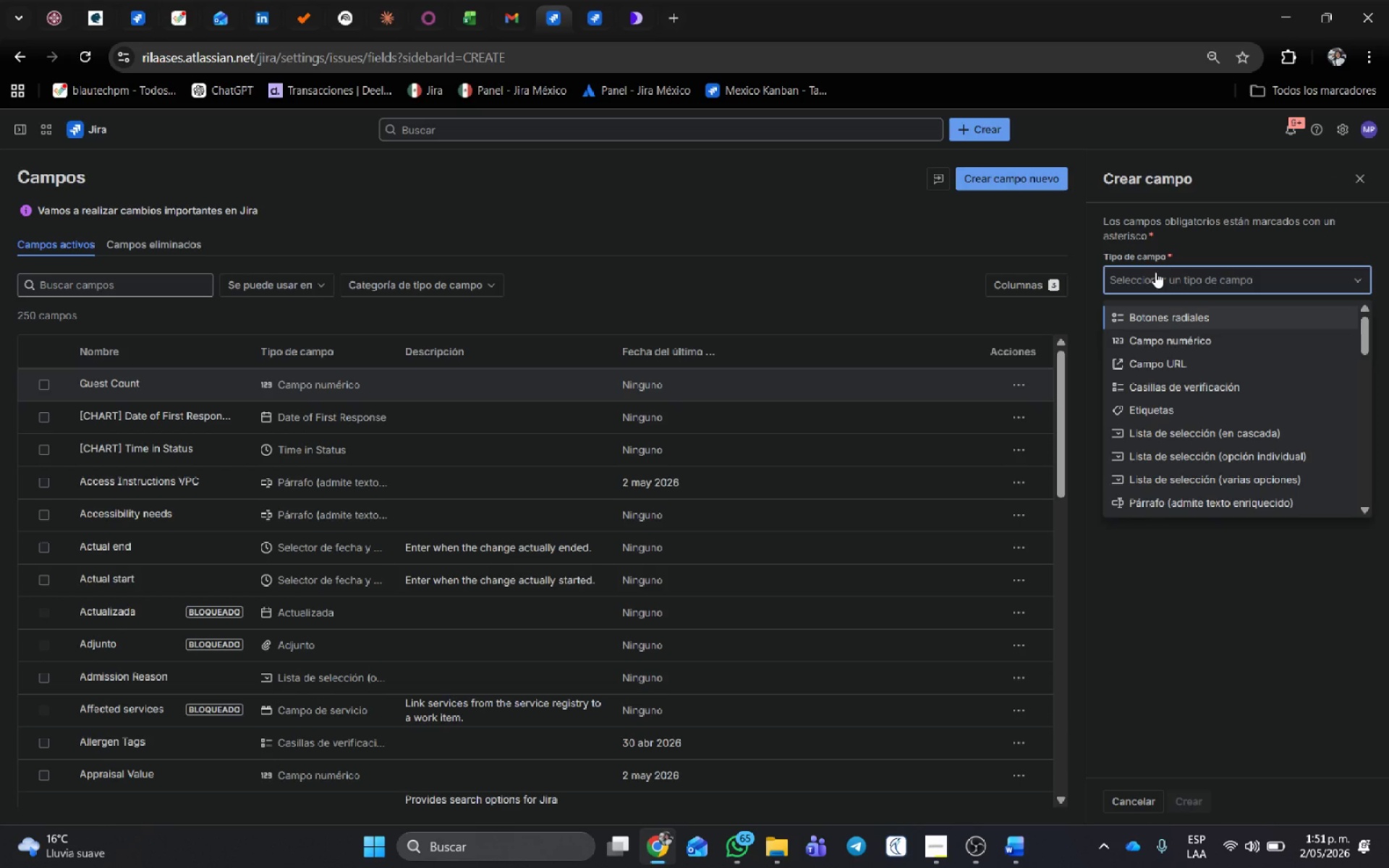 
left_click([1244, 481])
 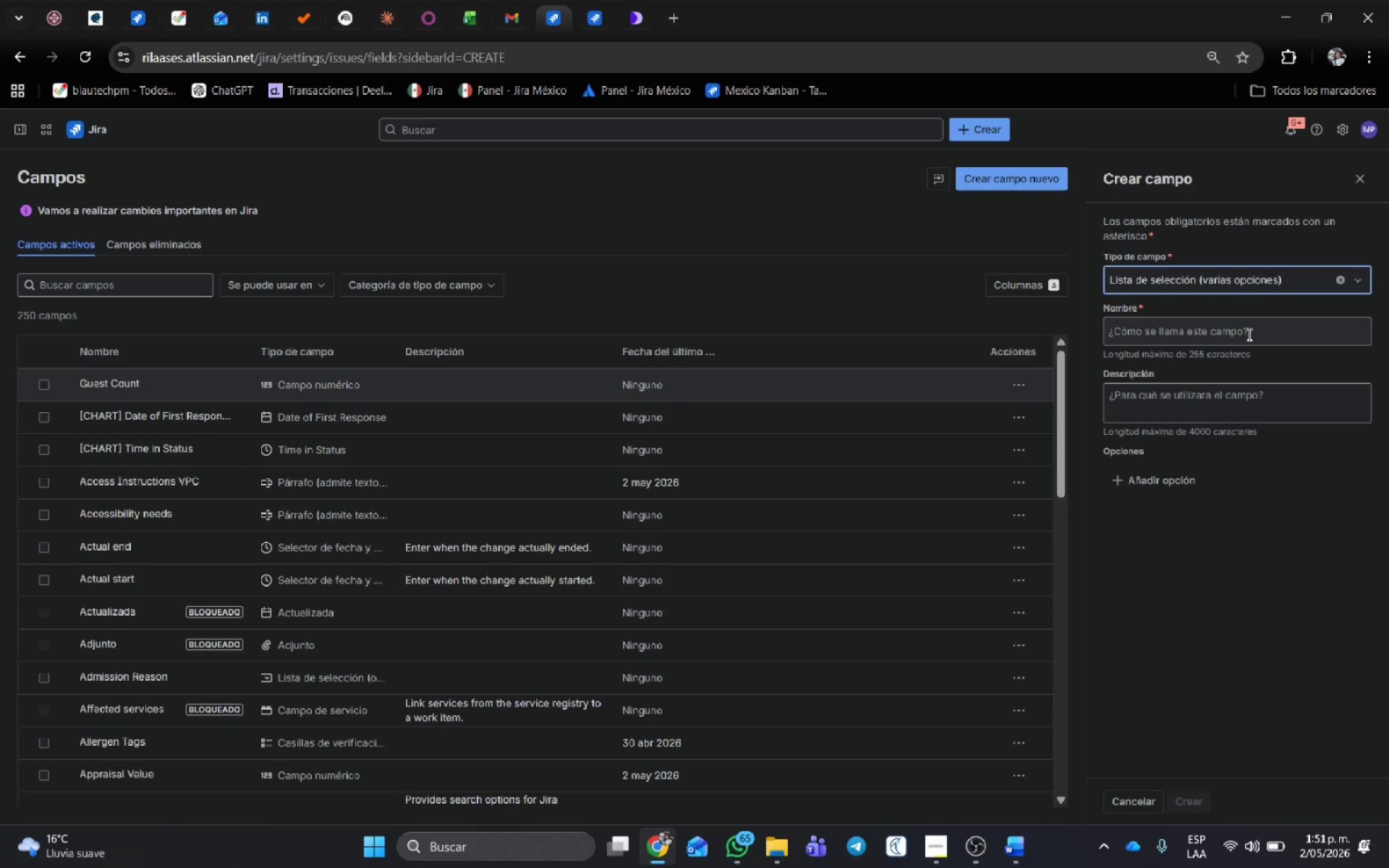 
left_click([1246, 341])
 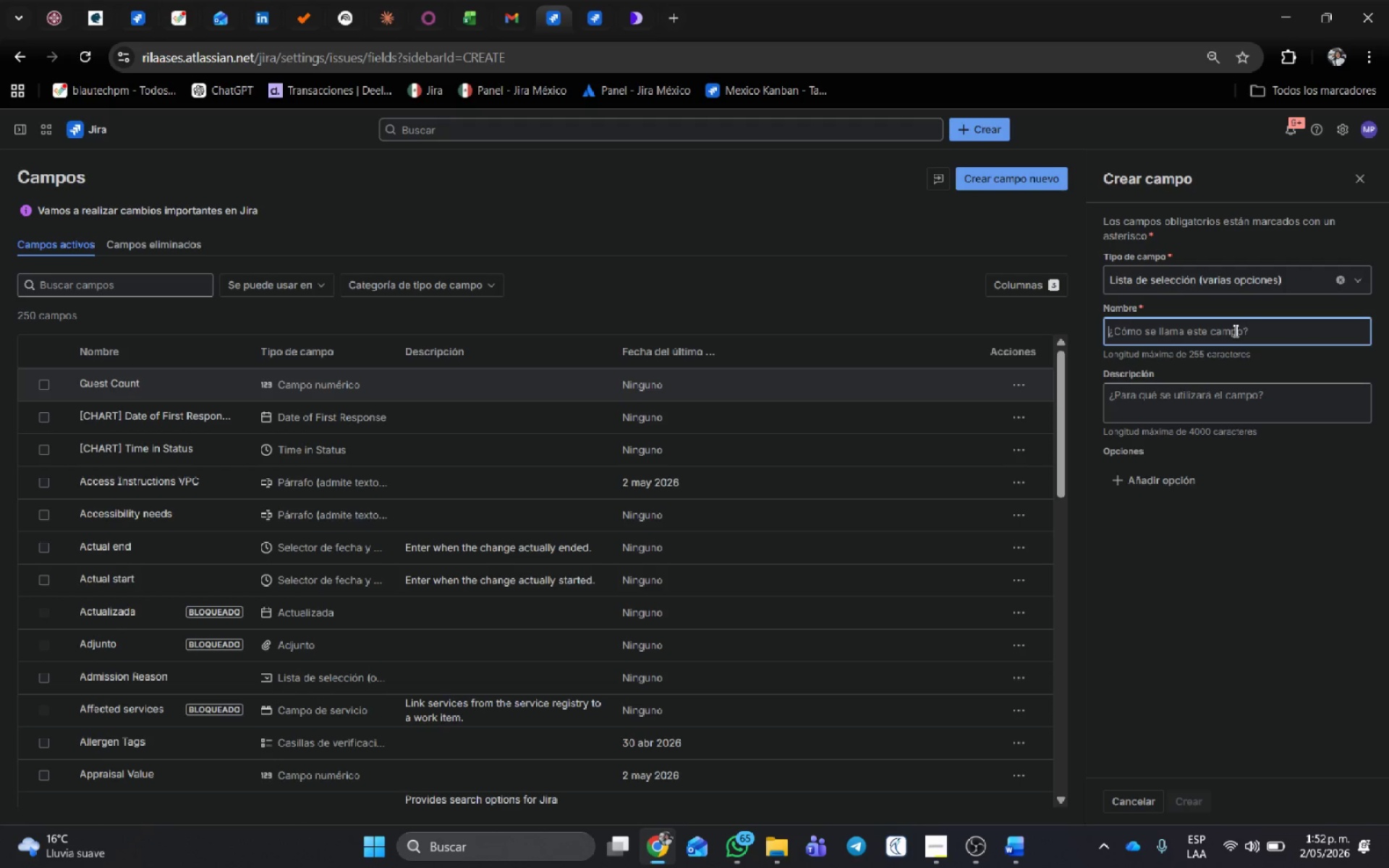 
type(High-Risk Allergies)
 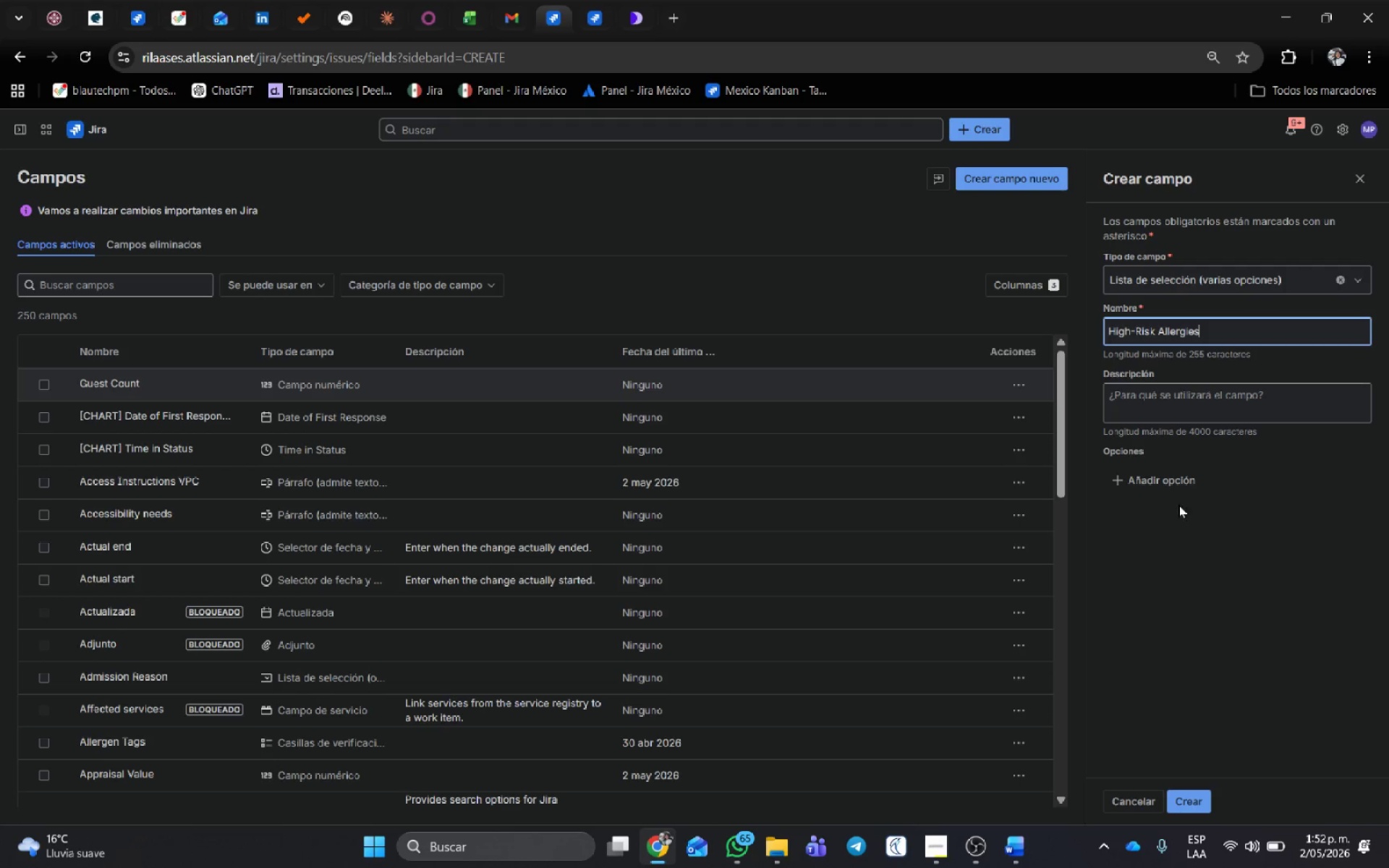 
left_click([1177, 483])
 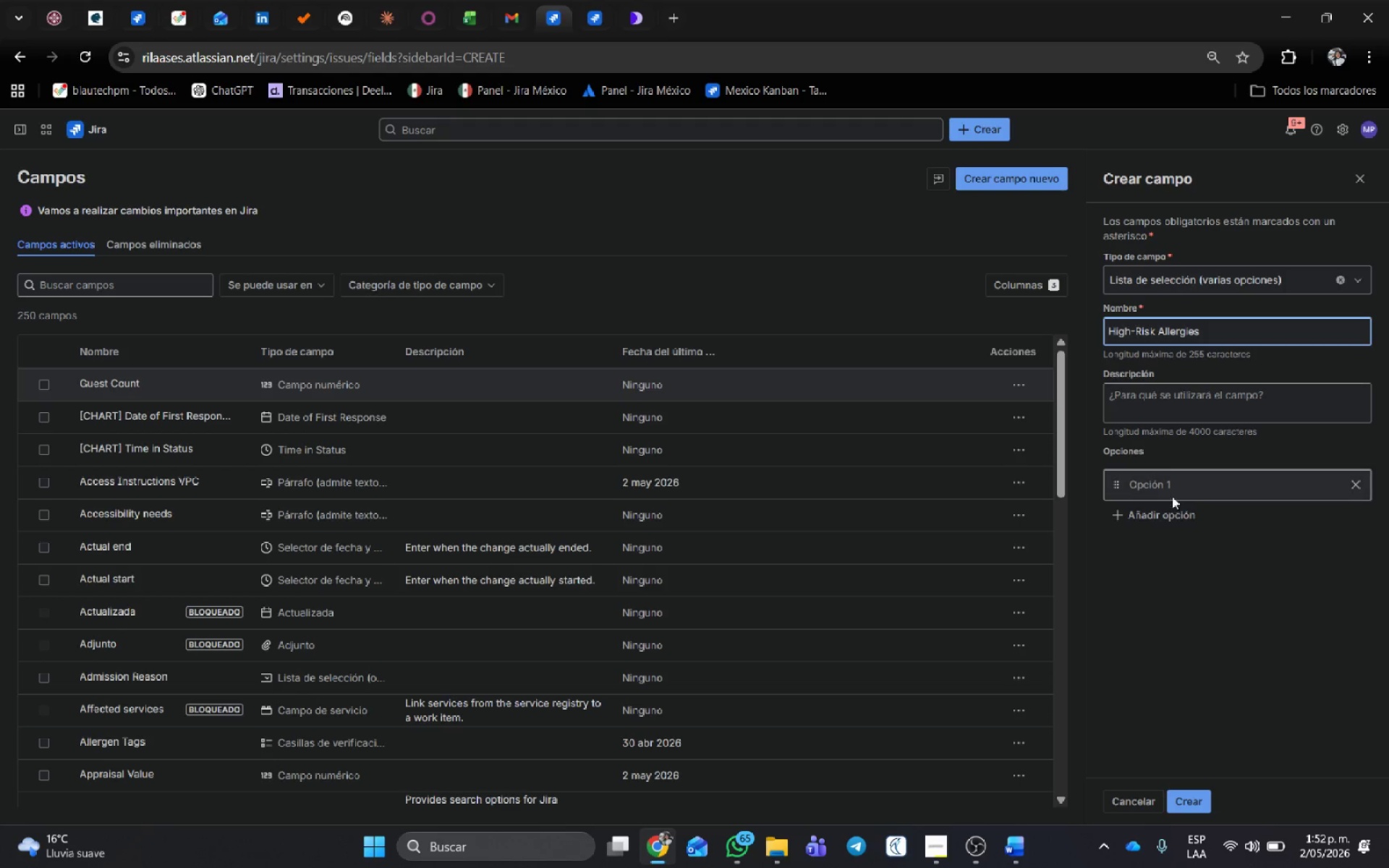 
left_click([1171, 488])
 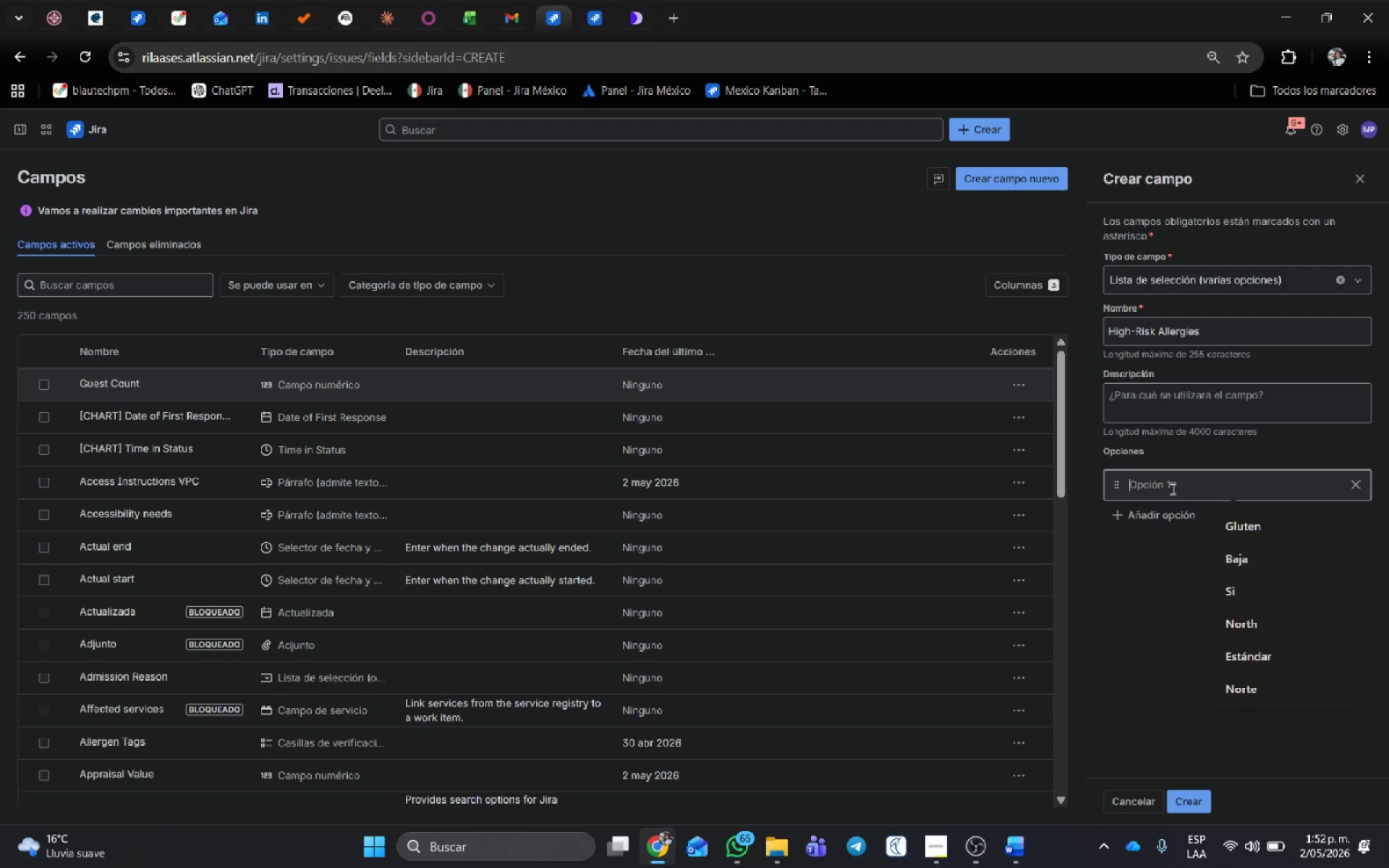 
type(Nuts)
 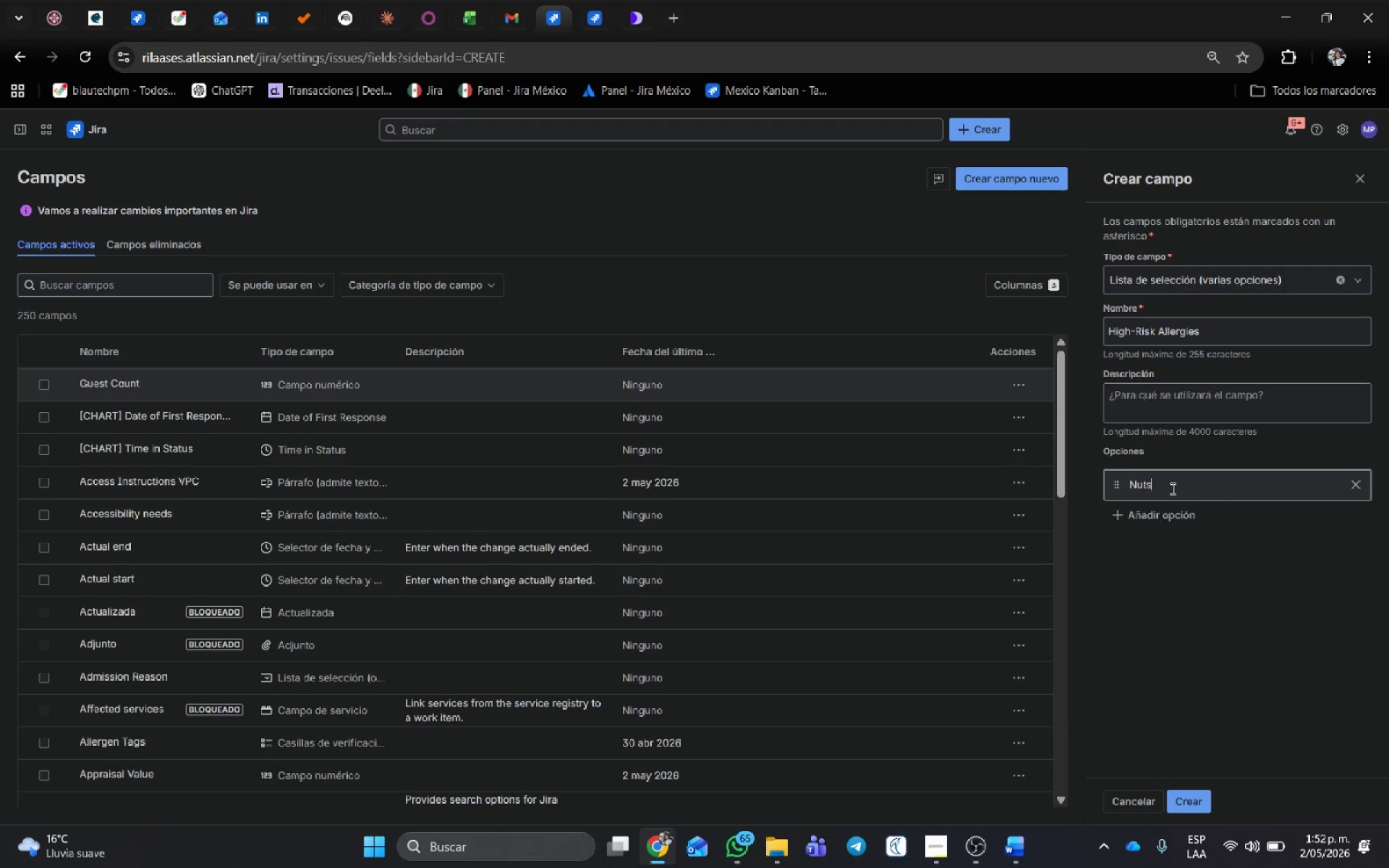 
key(Enter)
 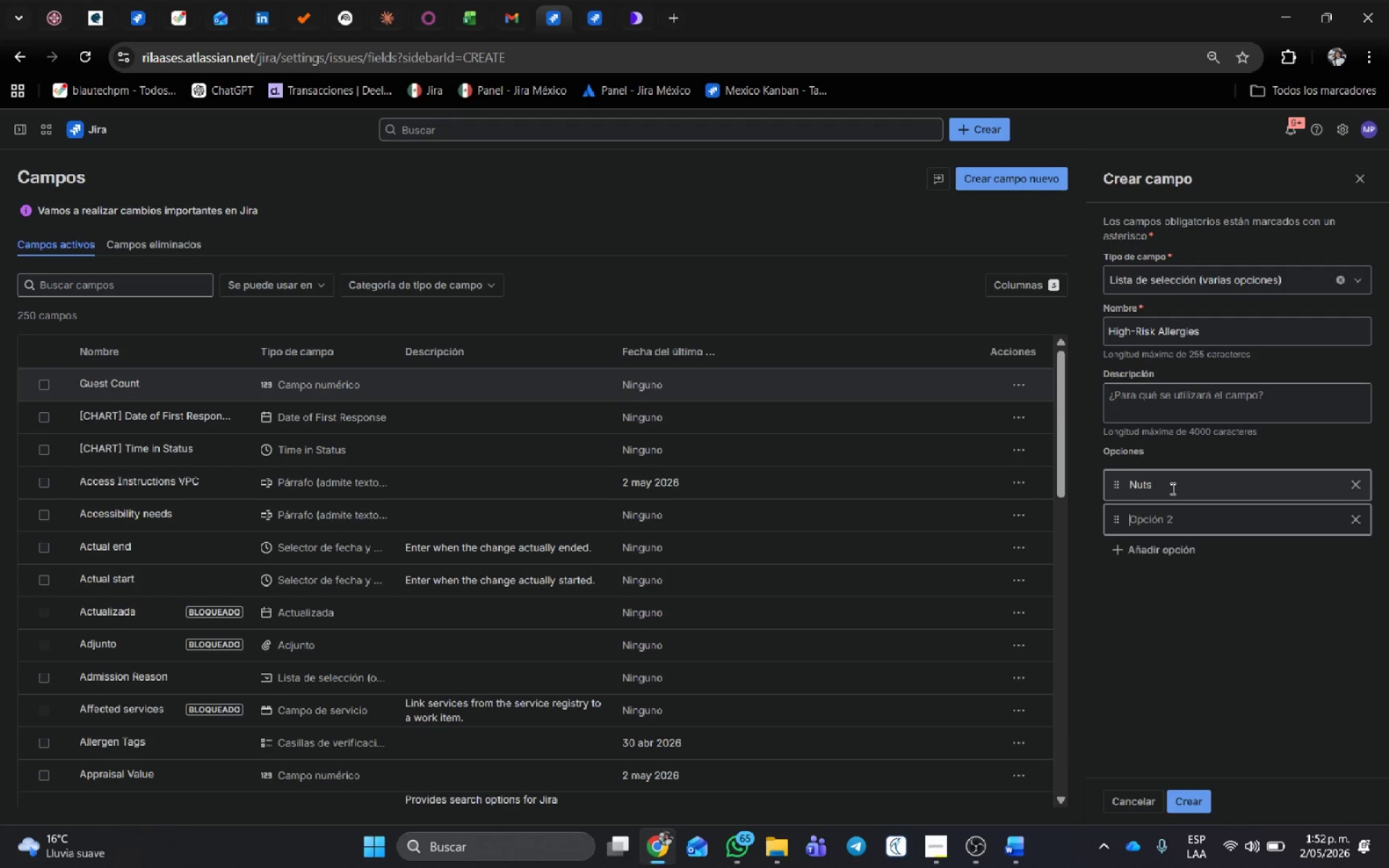 
type(Dairy)
 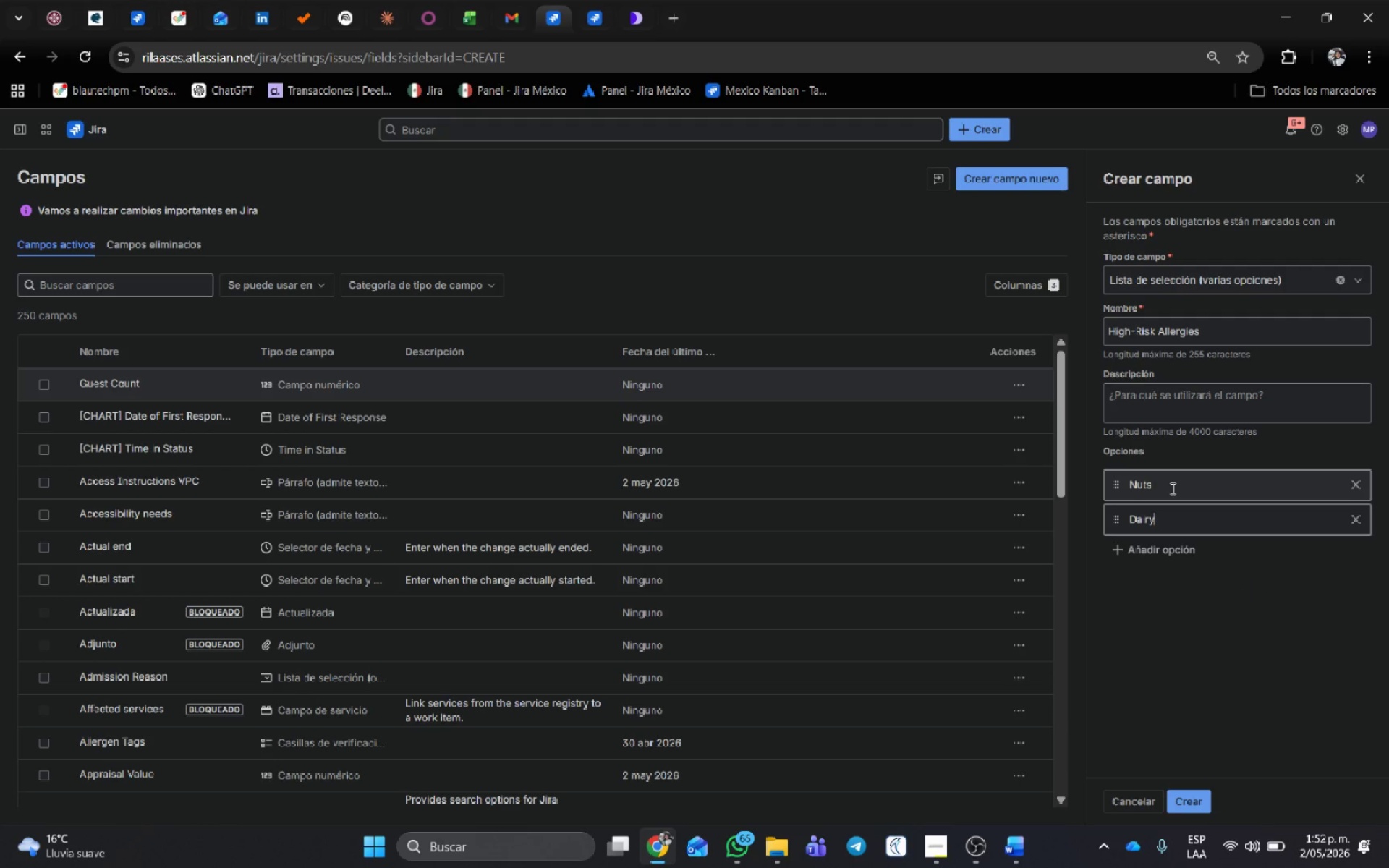 
key(Enter)
 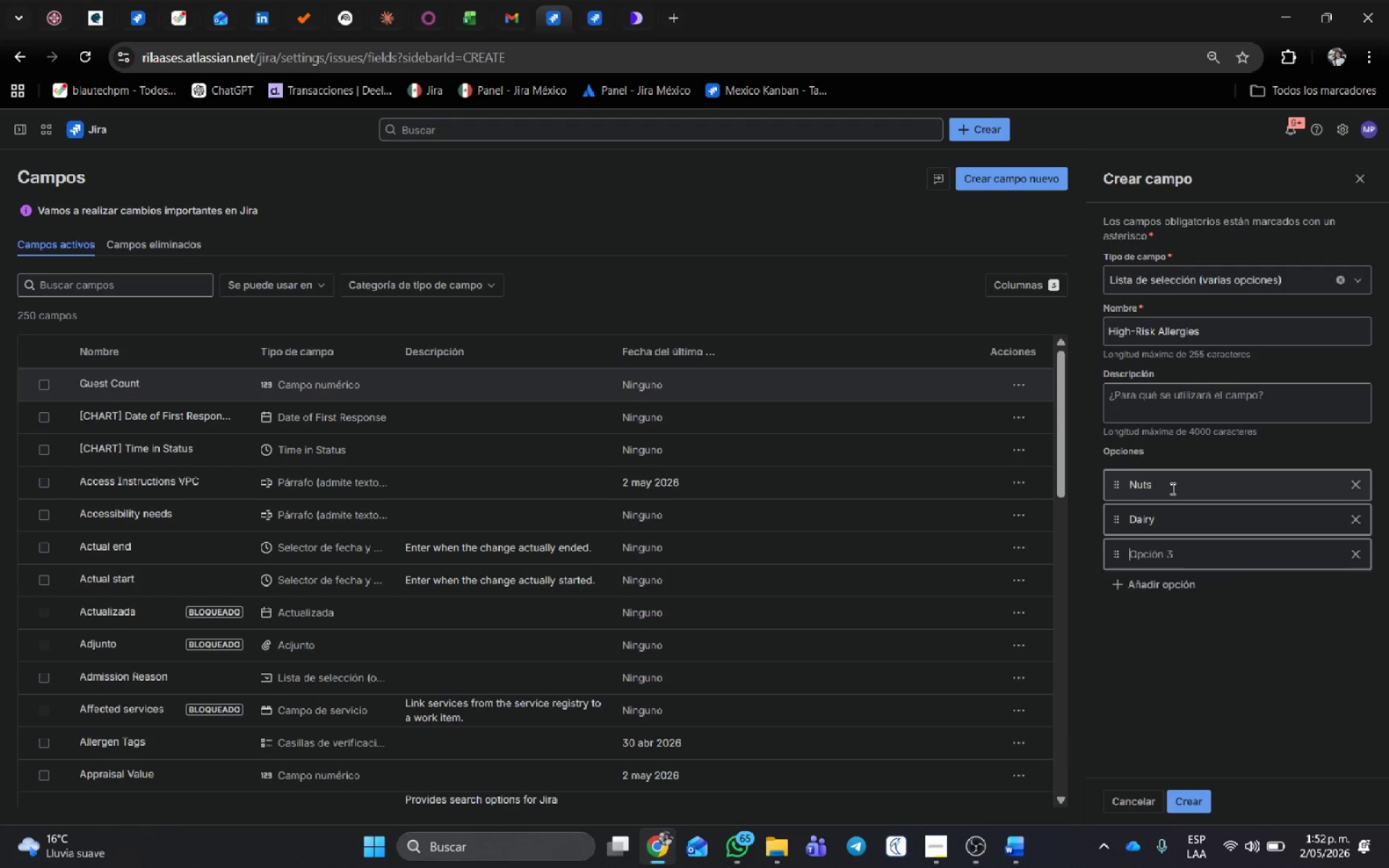 
type(Gluten)
 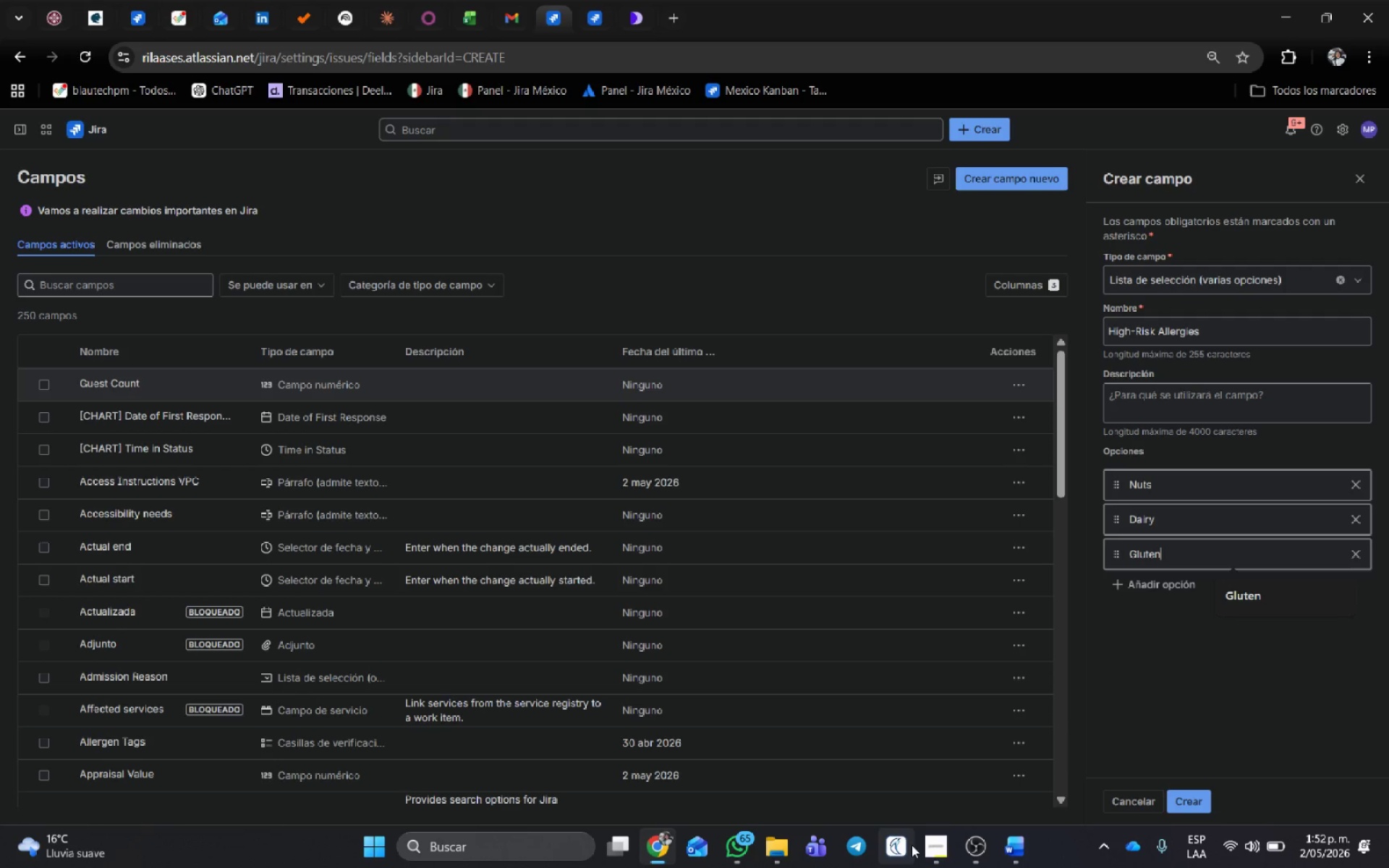 
left_click([945, 855])